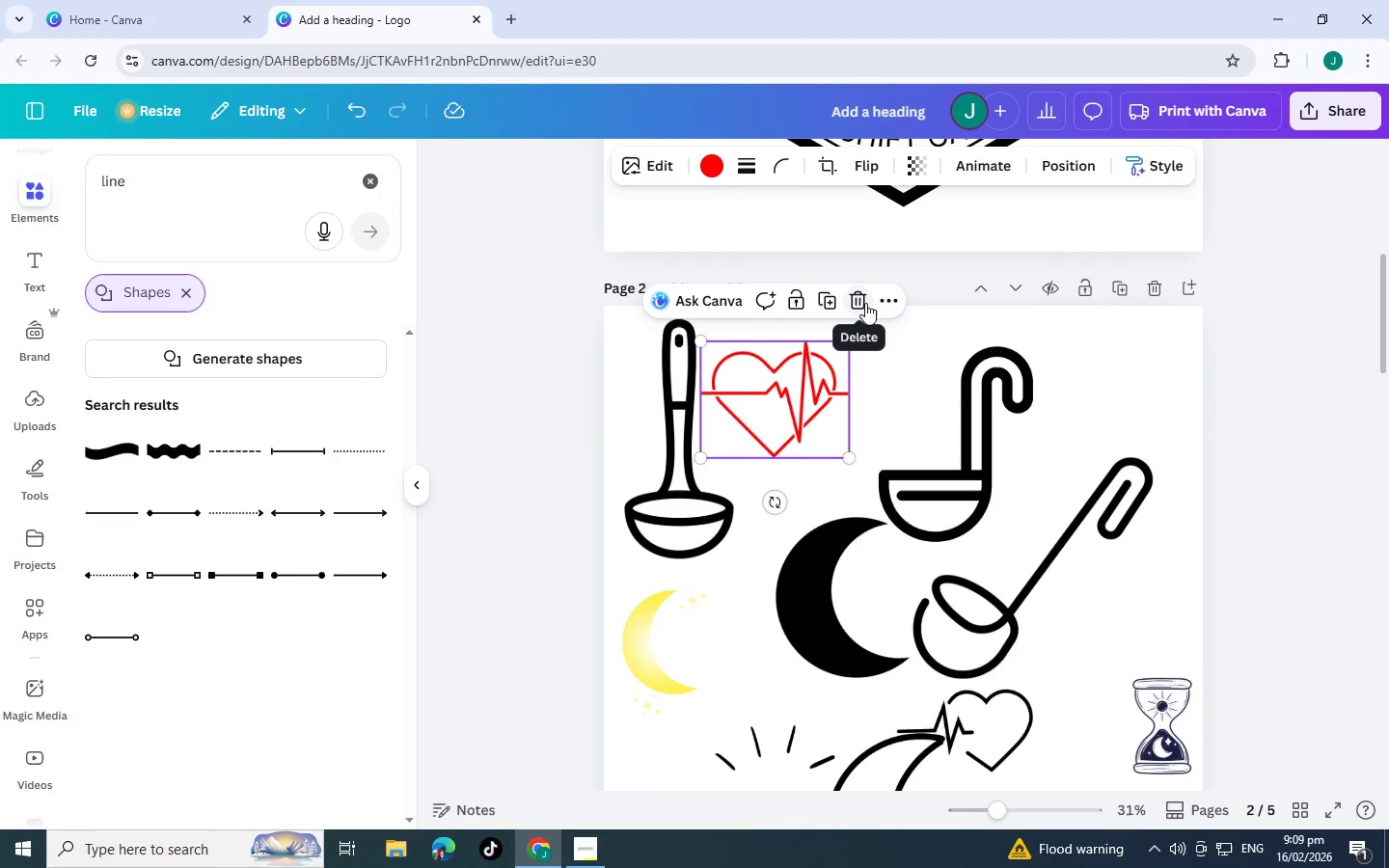 
left_click([865, 303])
 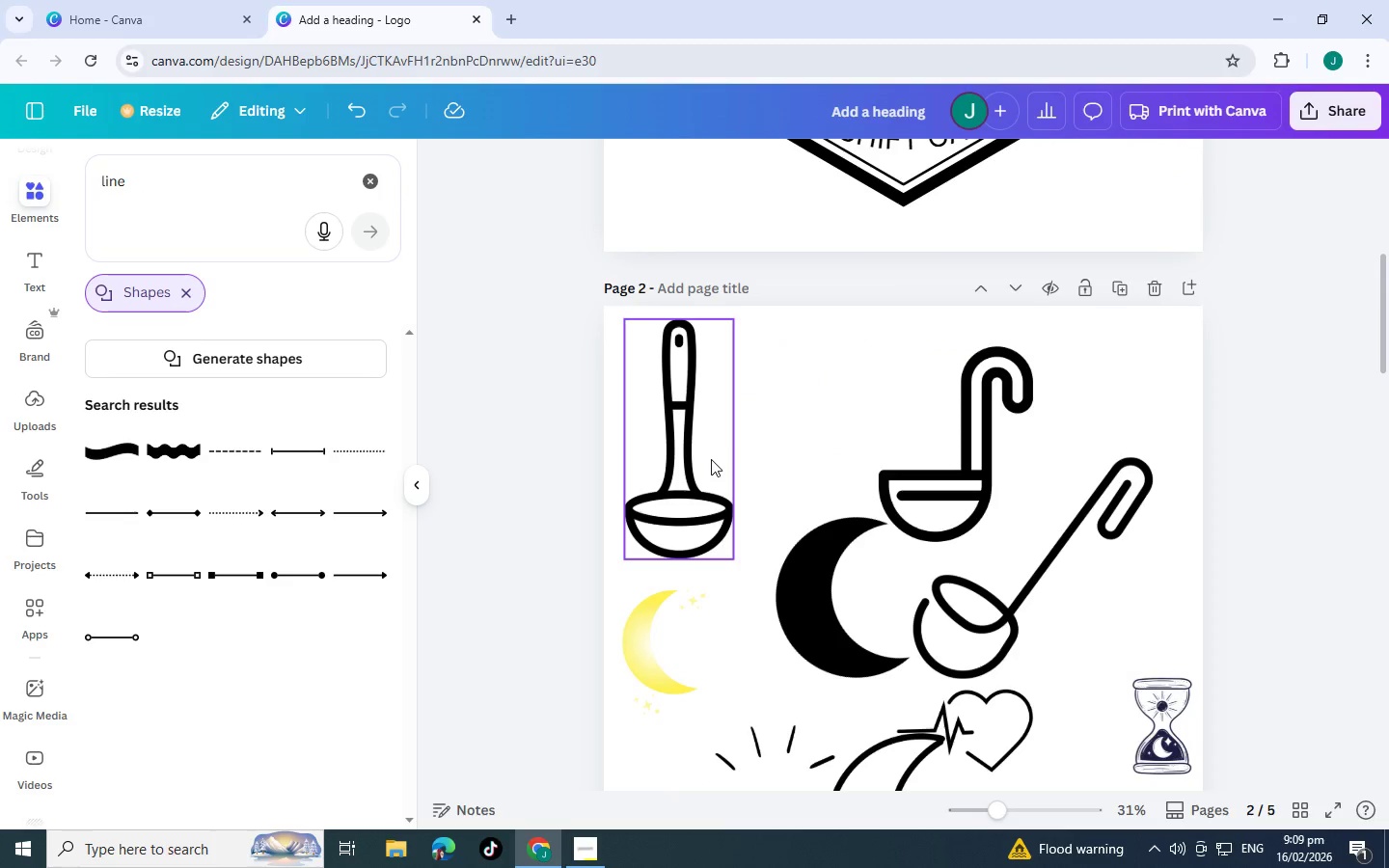 
left_click([711, 459])
 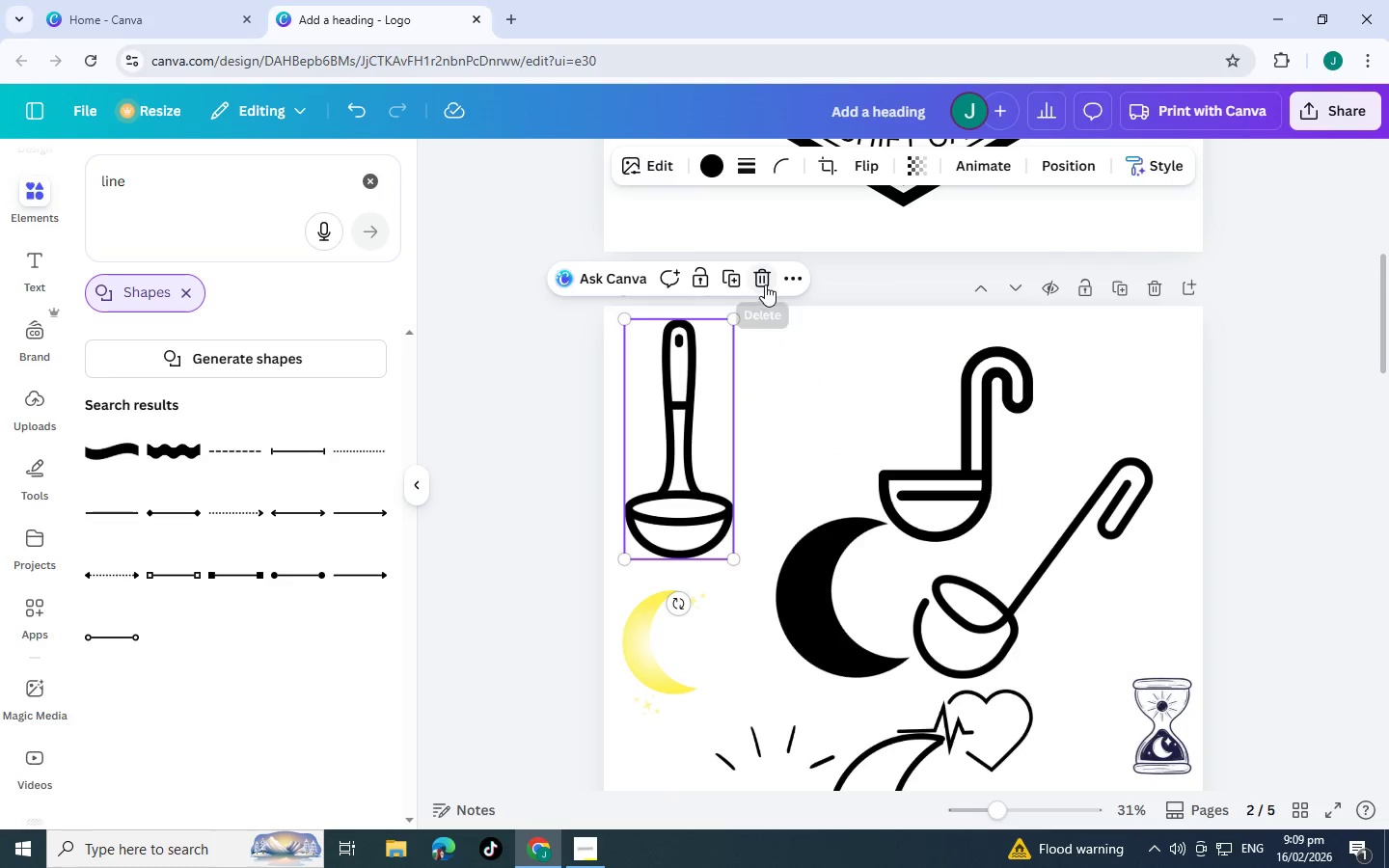 
right_click([765, 285])
 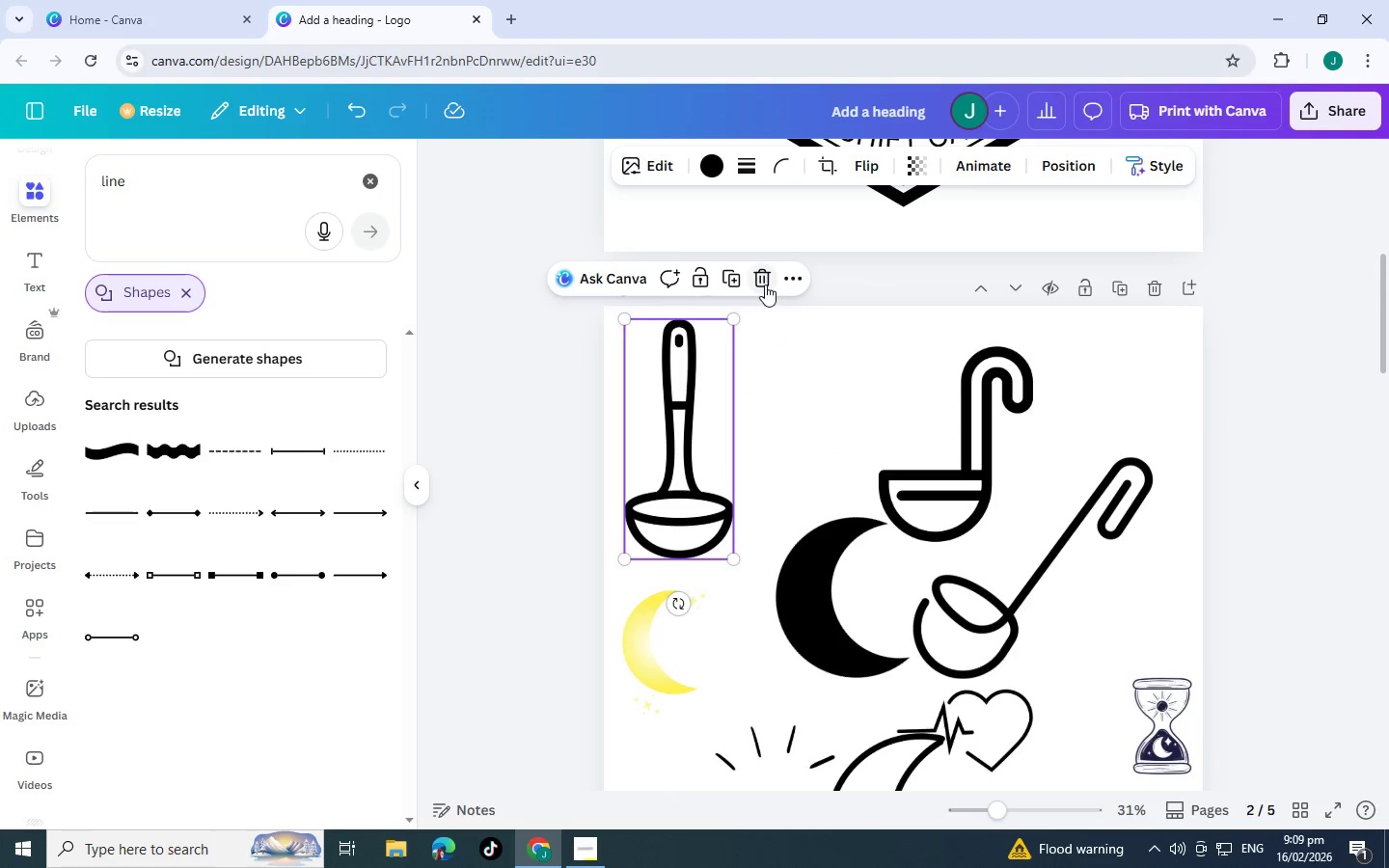 
left_click([765, 285])
 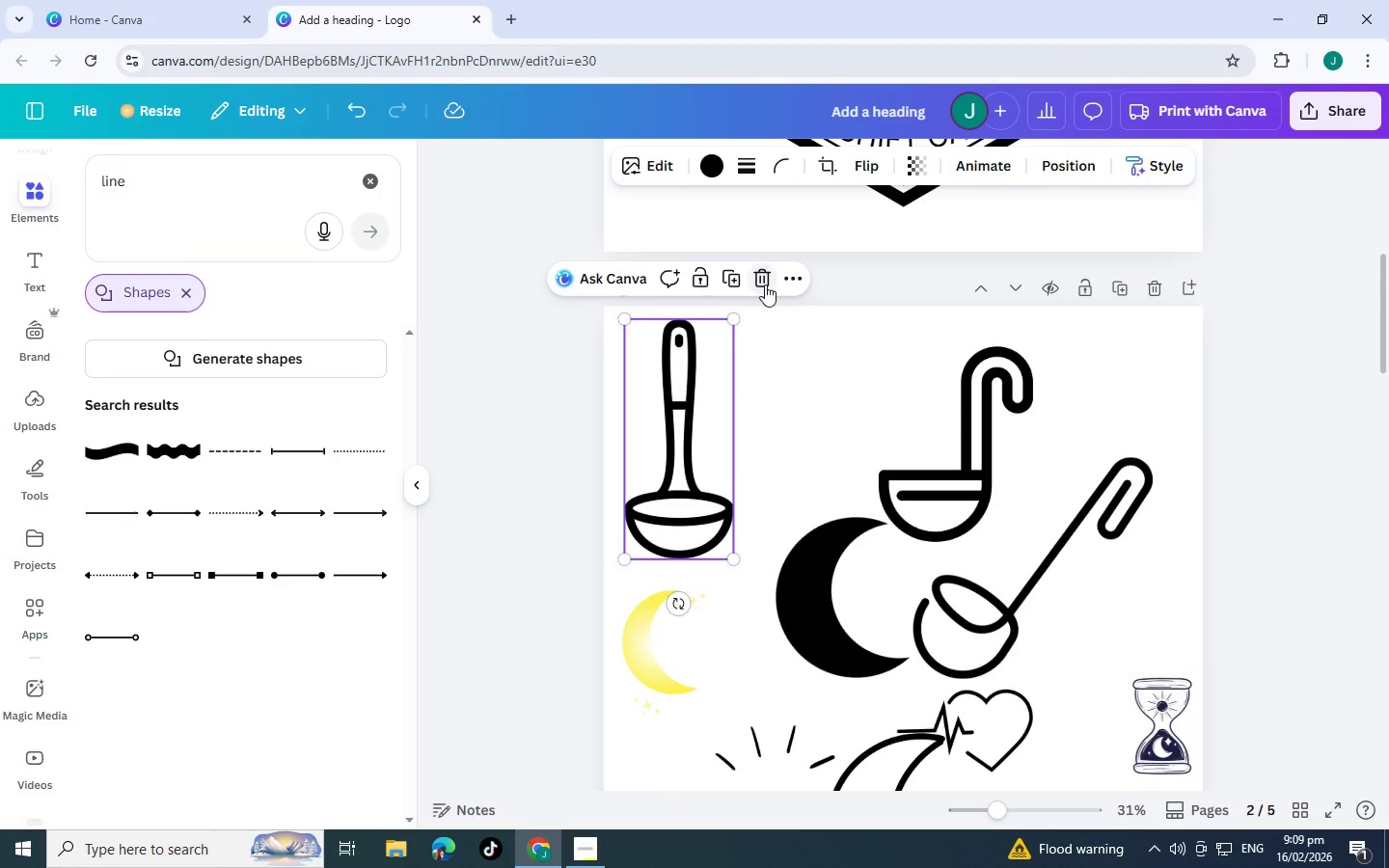 
left_click([765, 285])
 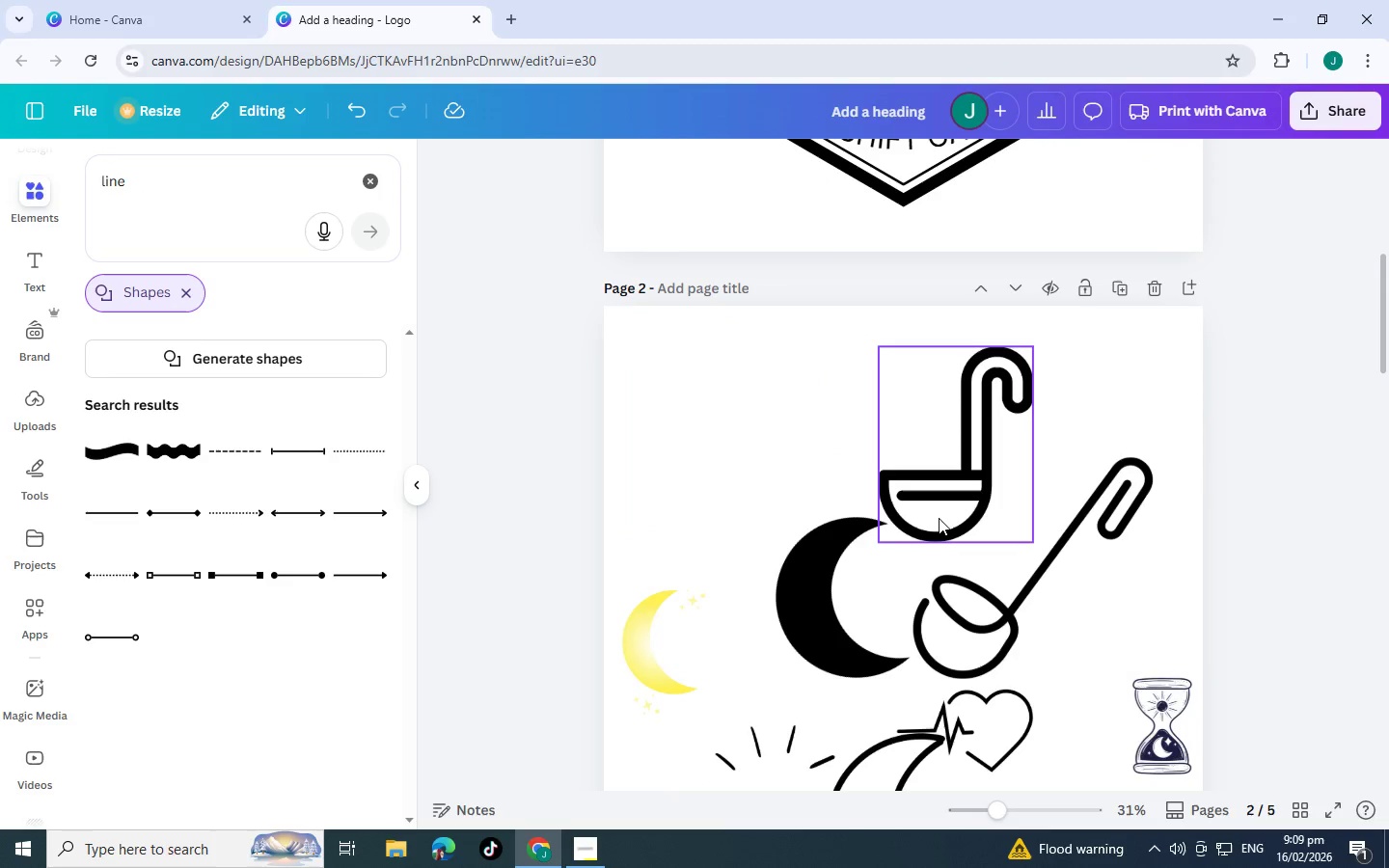 
left_click([939, 518])
 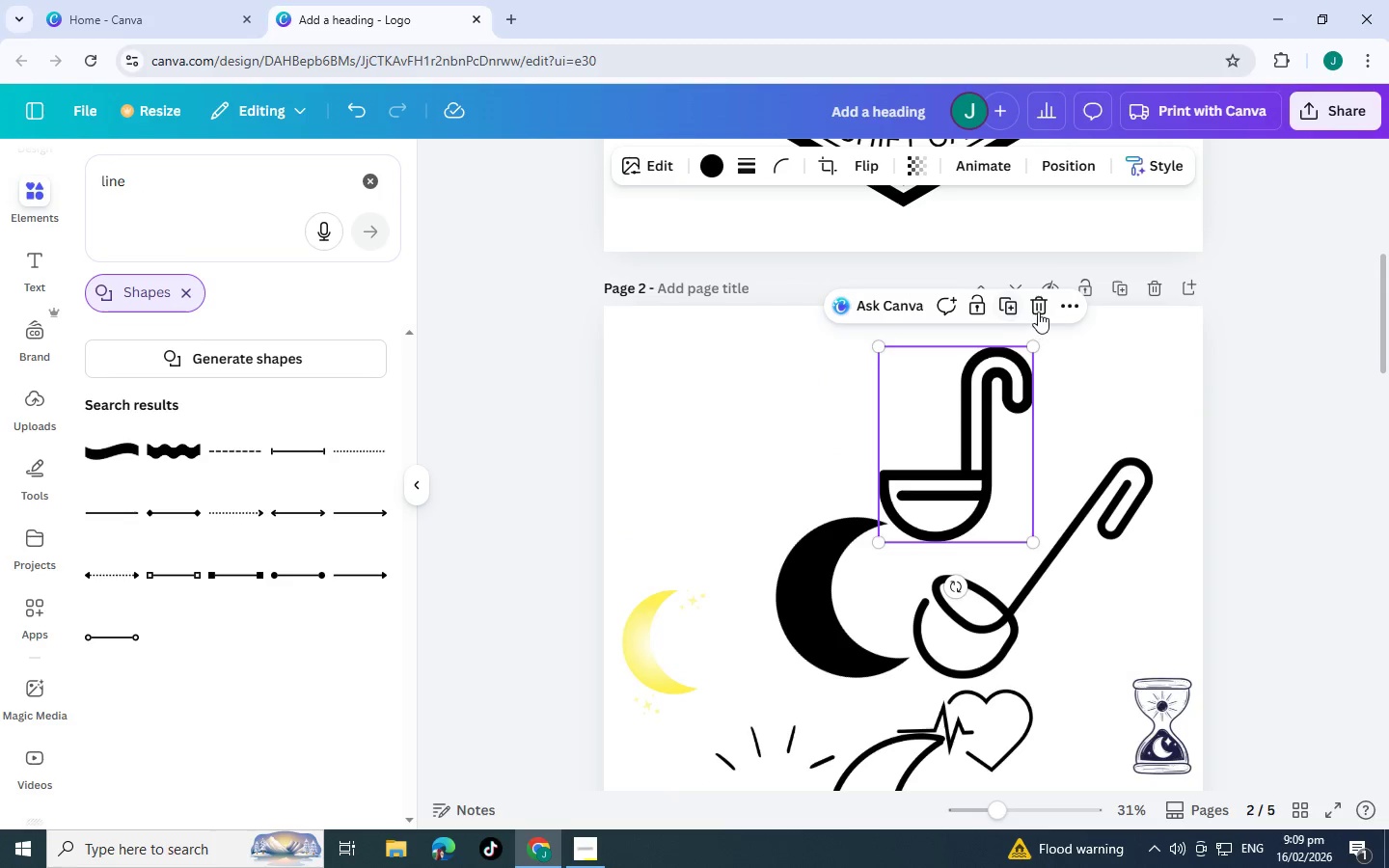 
left_click([1038, 312])
 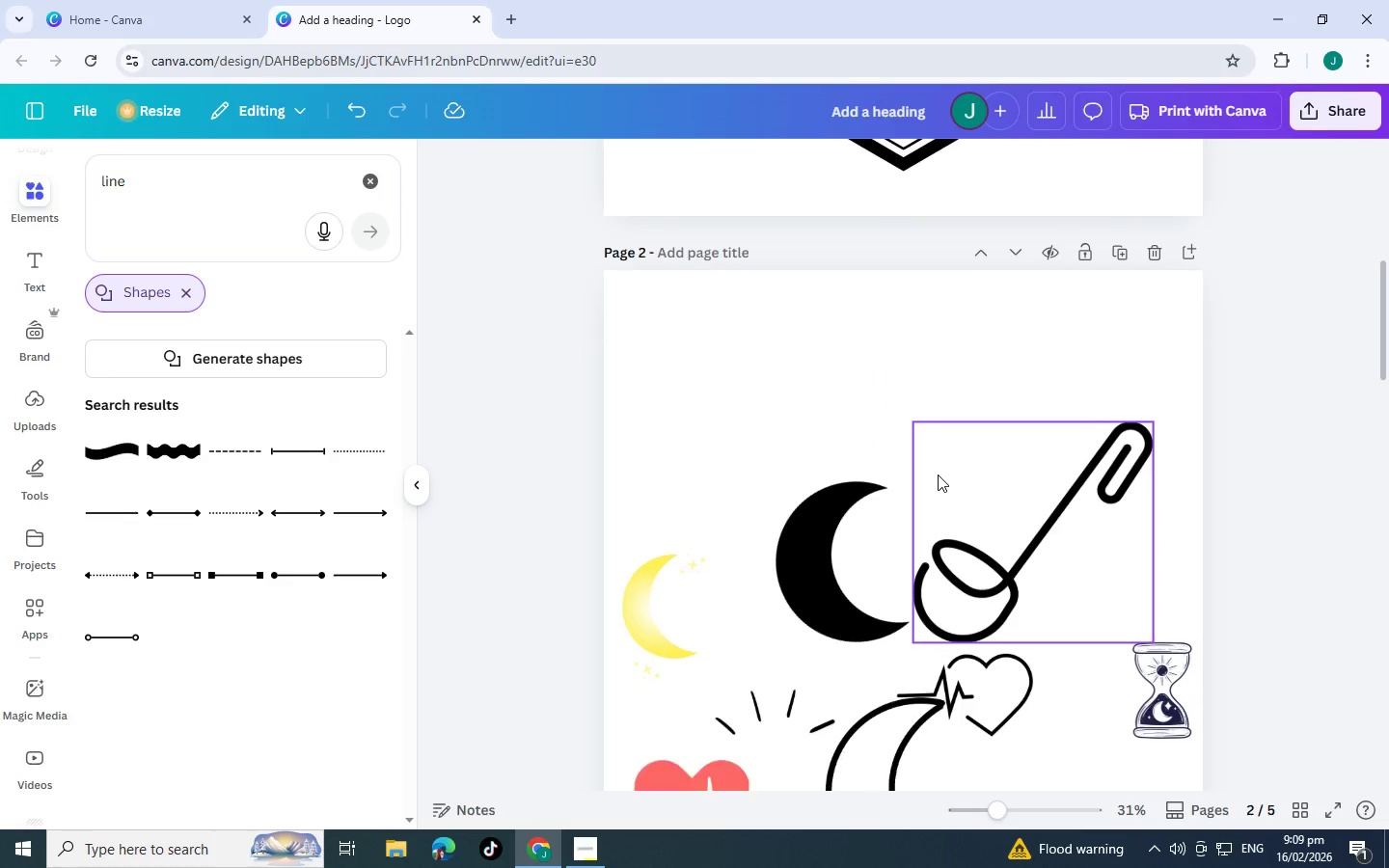 
scroll: coordinate [938, 475], scroll_direction: down, amount: 4.0
 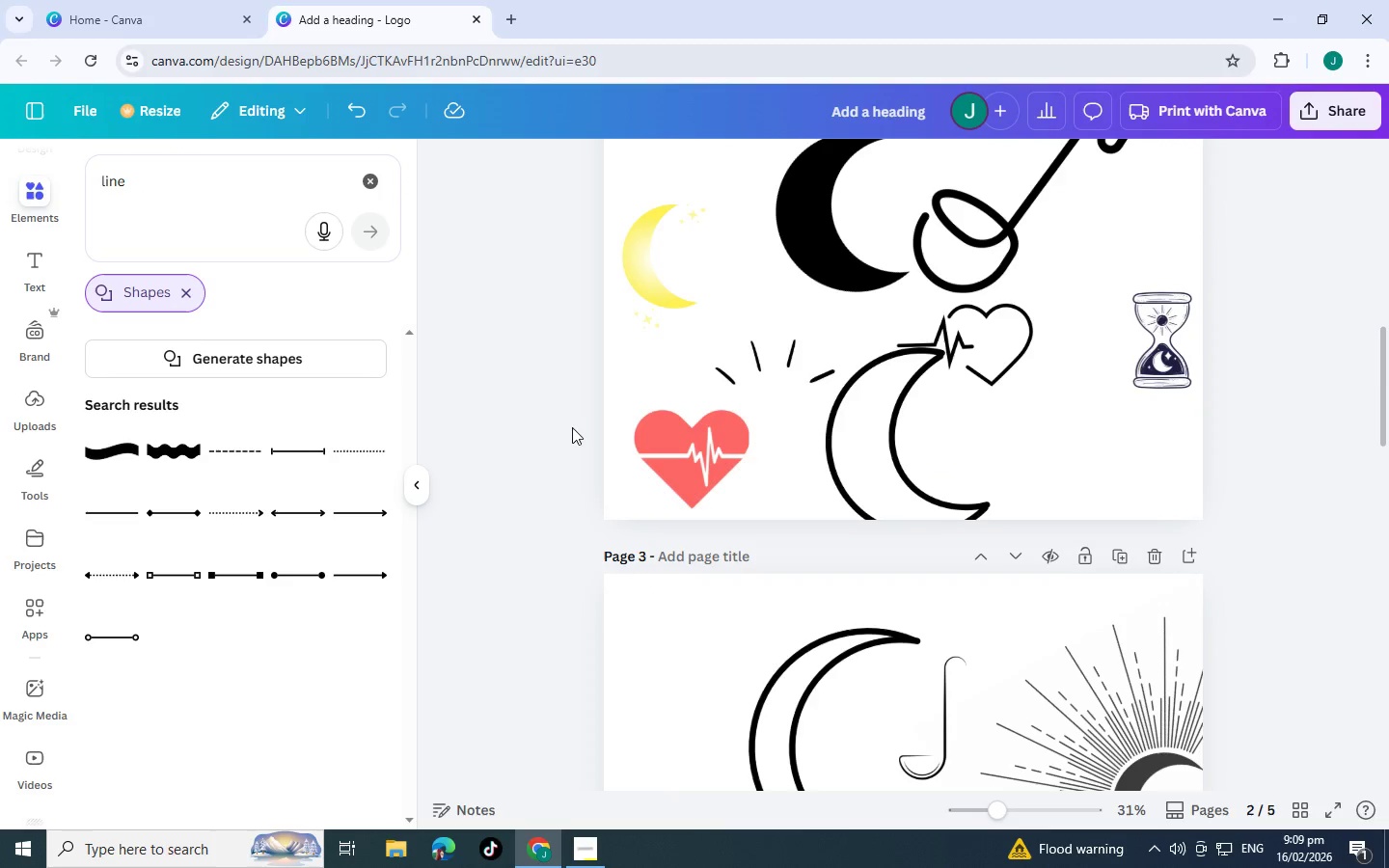 
left_click_drag(start_coordinate=[572, 427], to_coordinate=[1255, 151])
 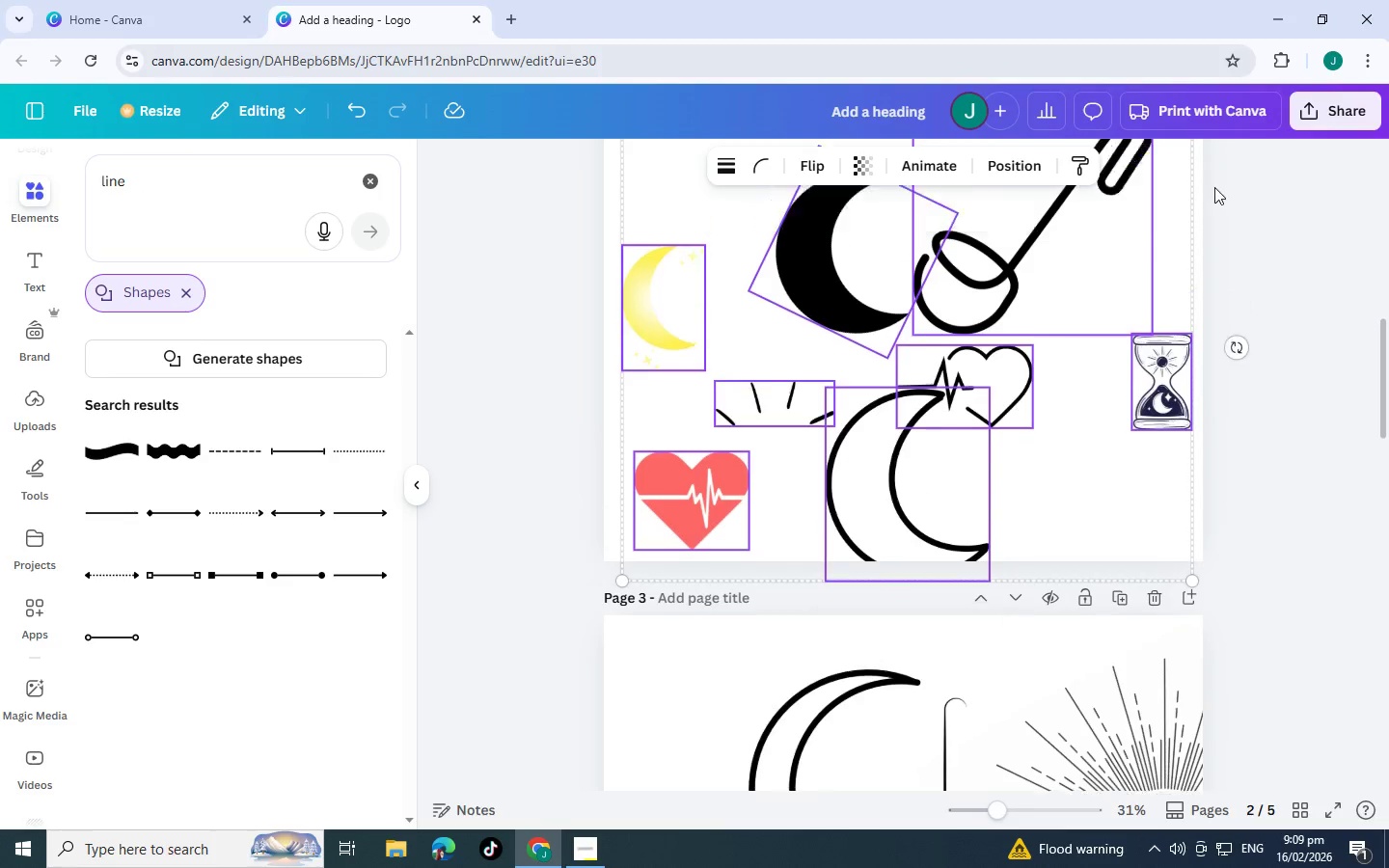 
scroll: coordinate [1215, 187], scroll_direction: up, amount: 4.0
 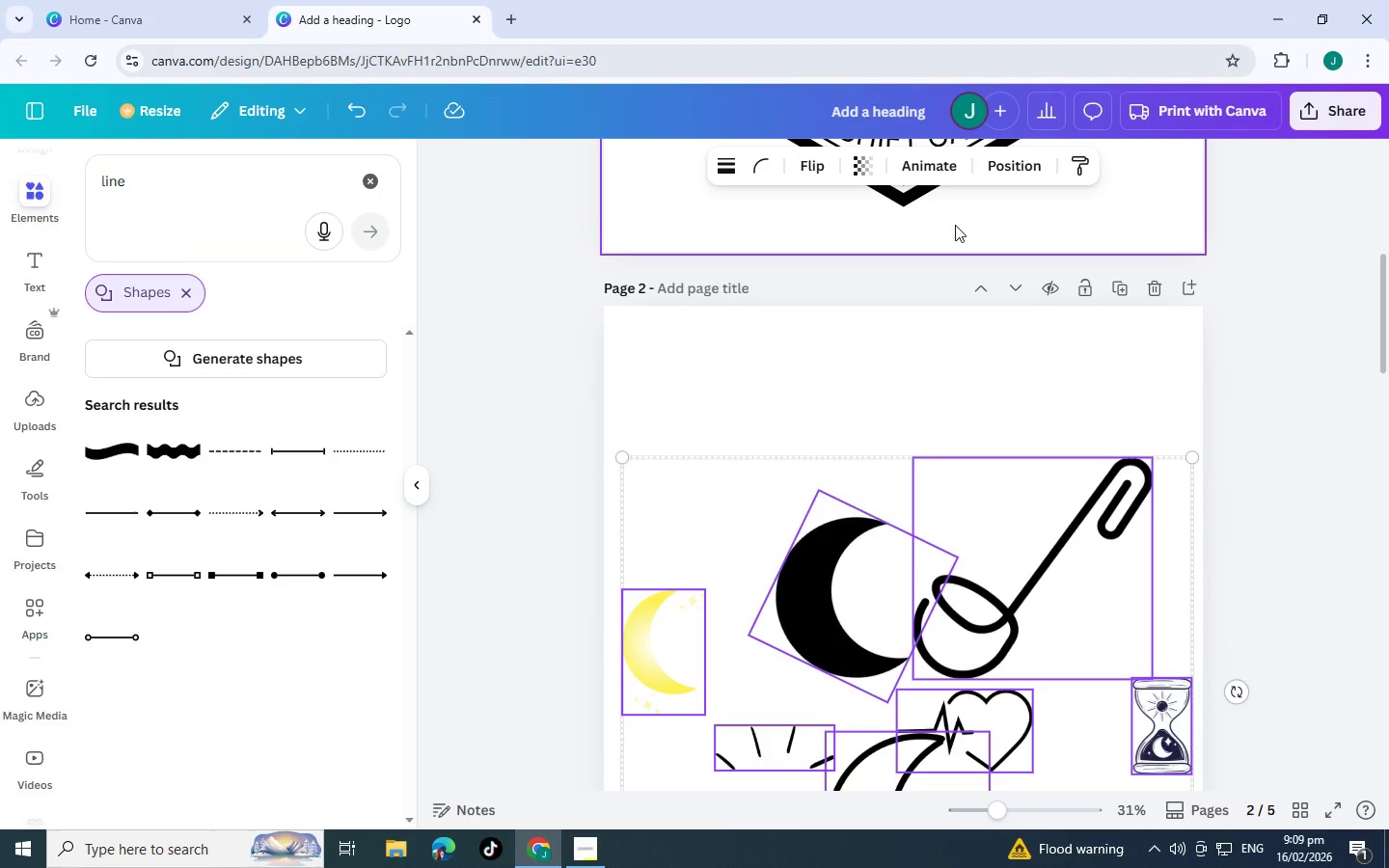 
key(Delete)
 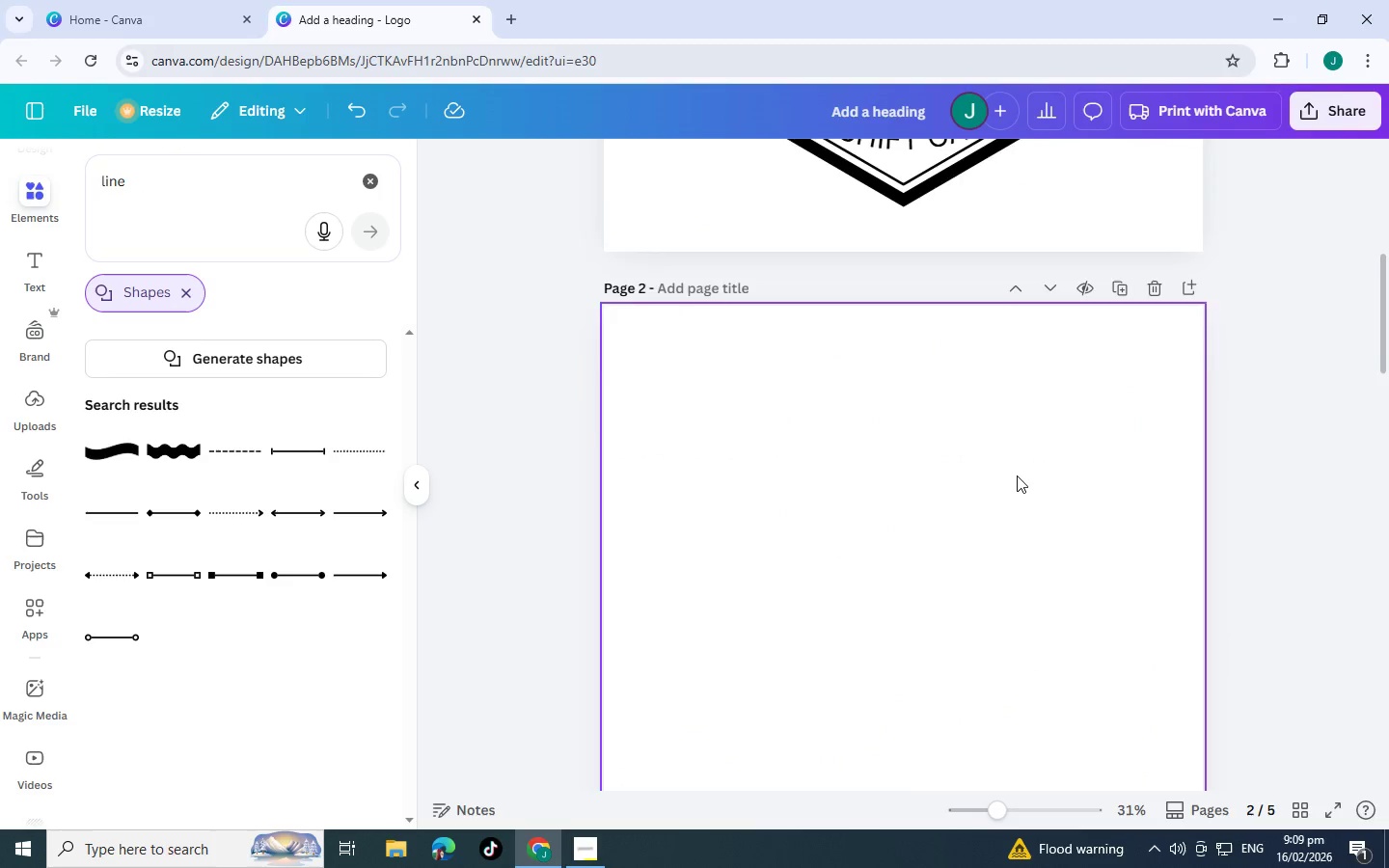 
scroll: coordinate [1016, 476], scroll_direction: up, amount: 3.0
 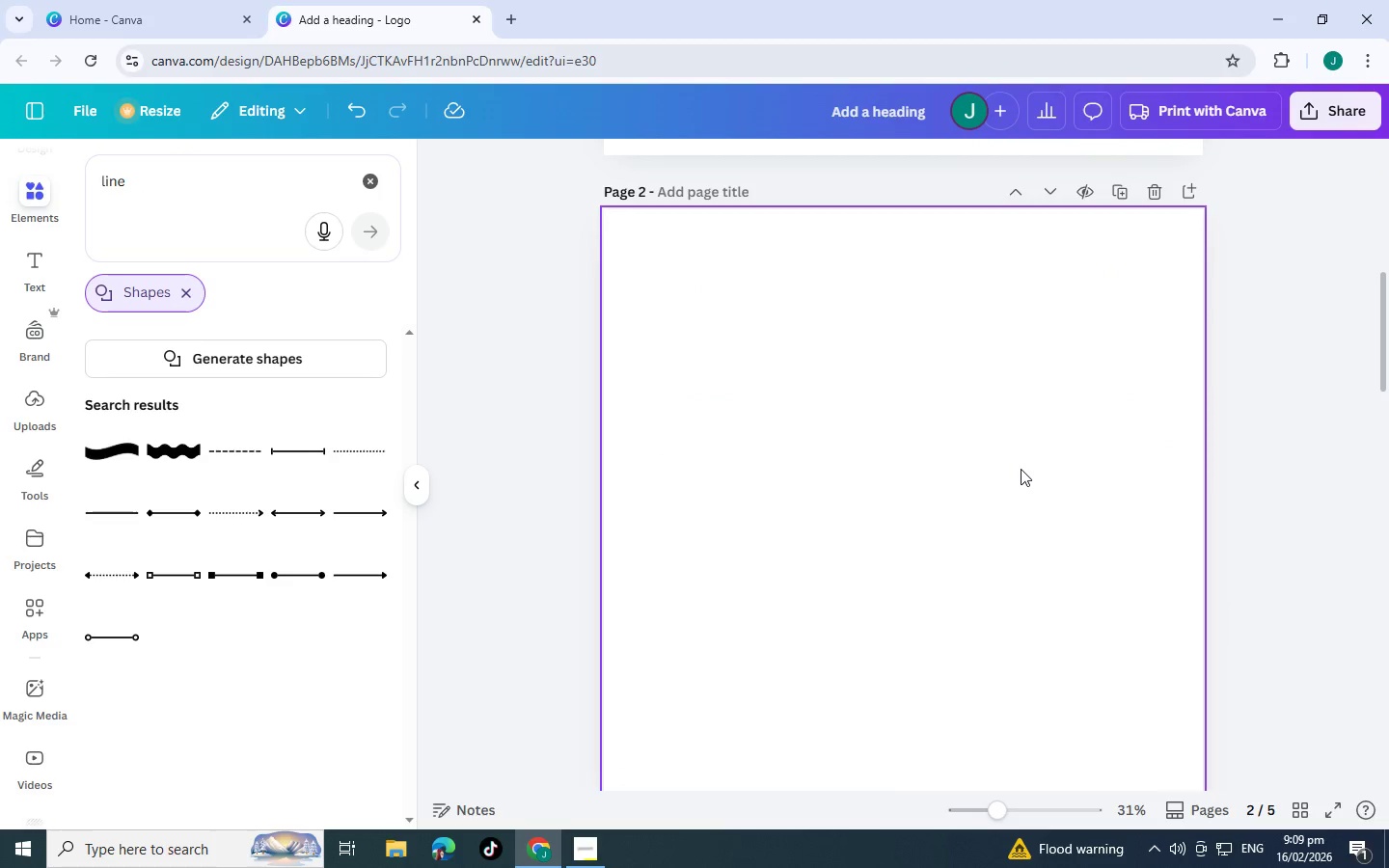 
scroll: coordinate [1021, 469], scroll_direction: down, amount: 7.0
 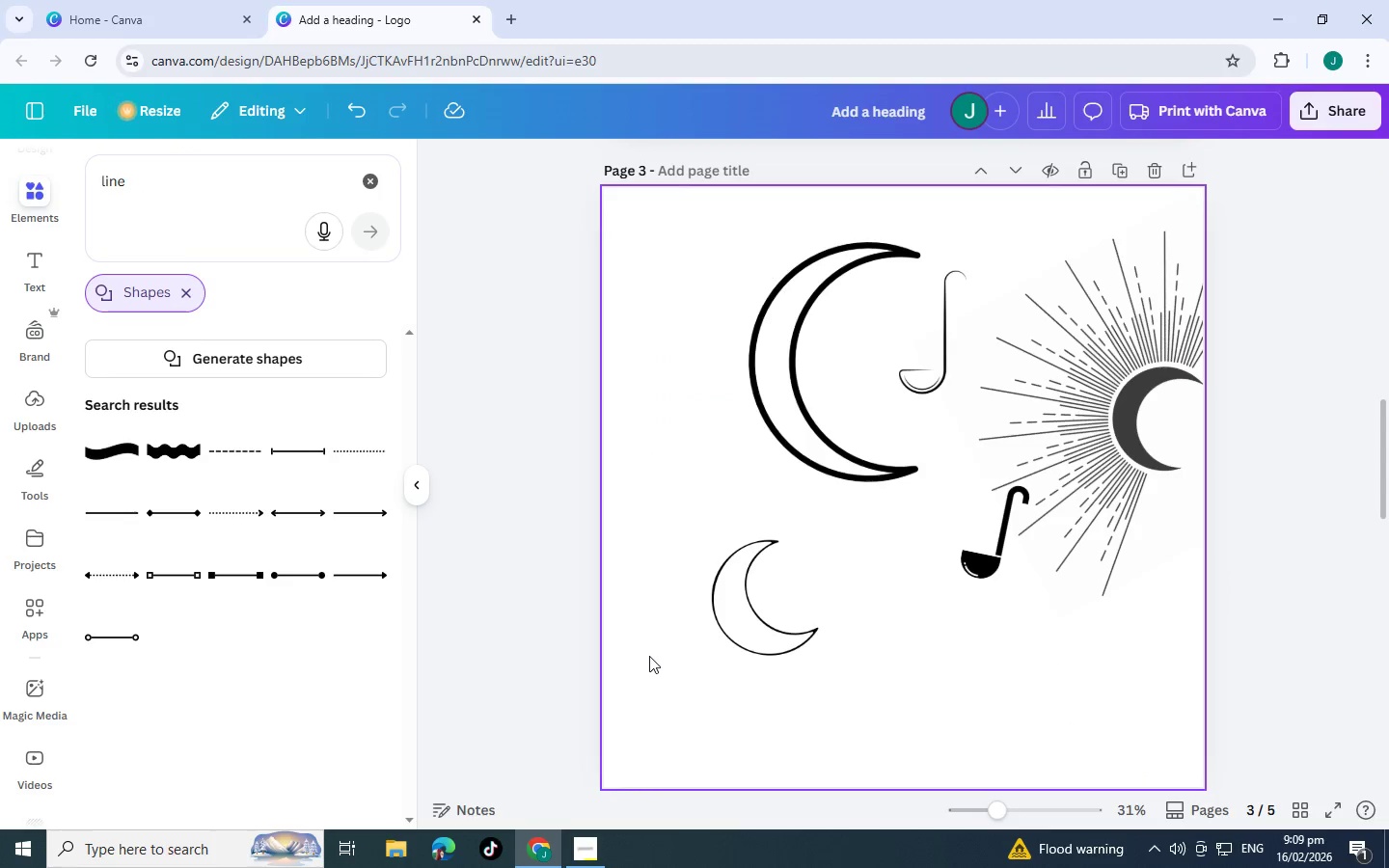 
left_click_drag(start_coordinate=[646, 662], to_coordinate=[1220, 328])
 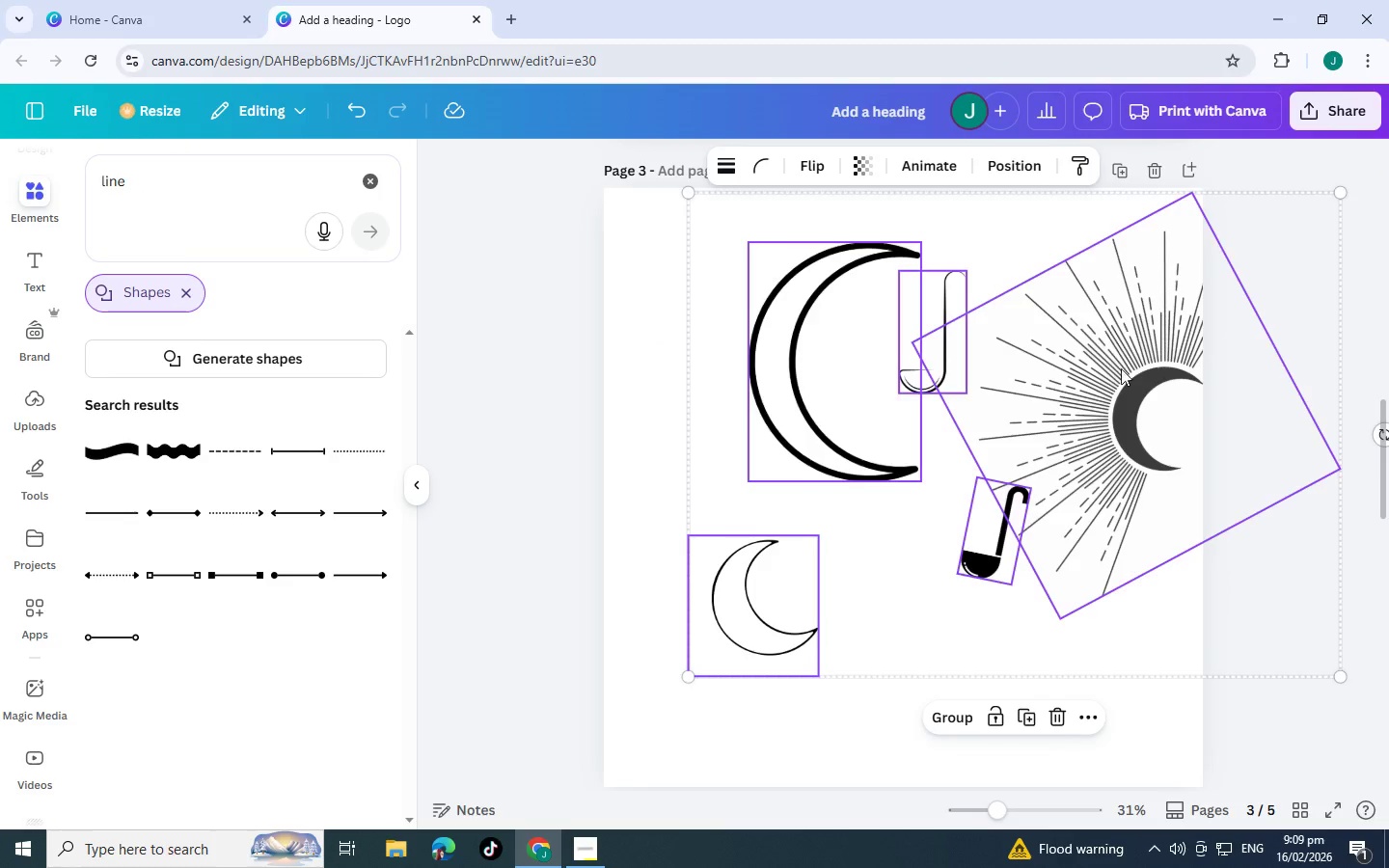 
key(Delete)
 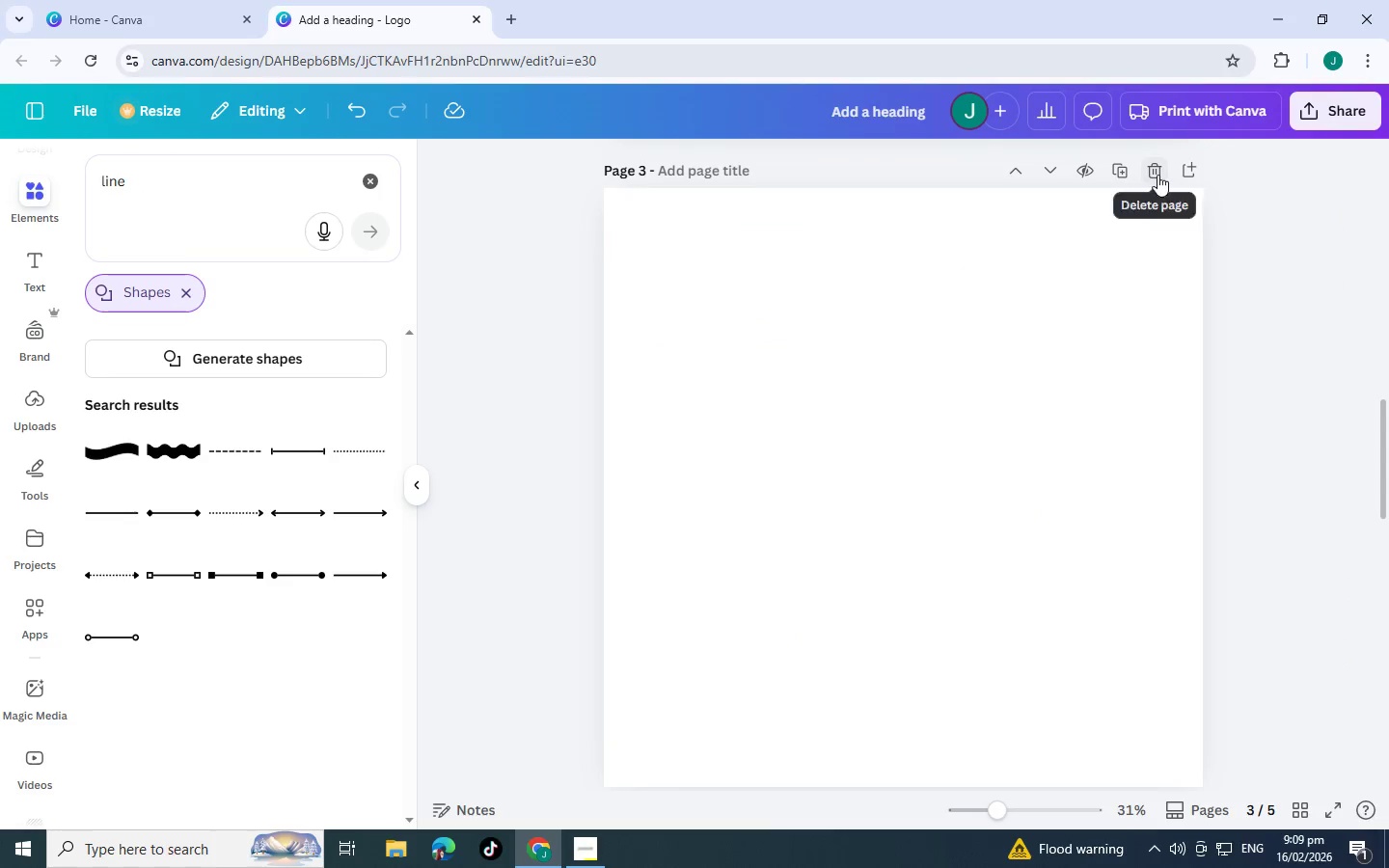 
left_click([1158, 175])
 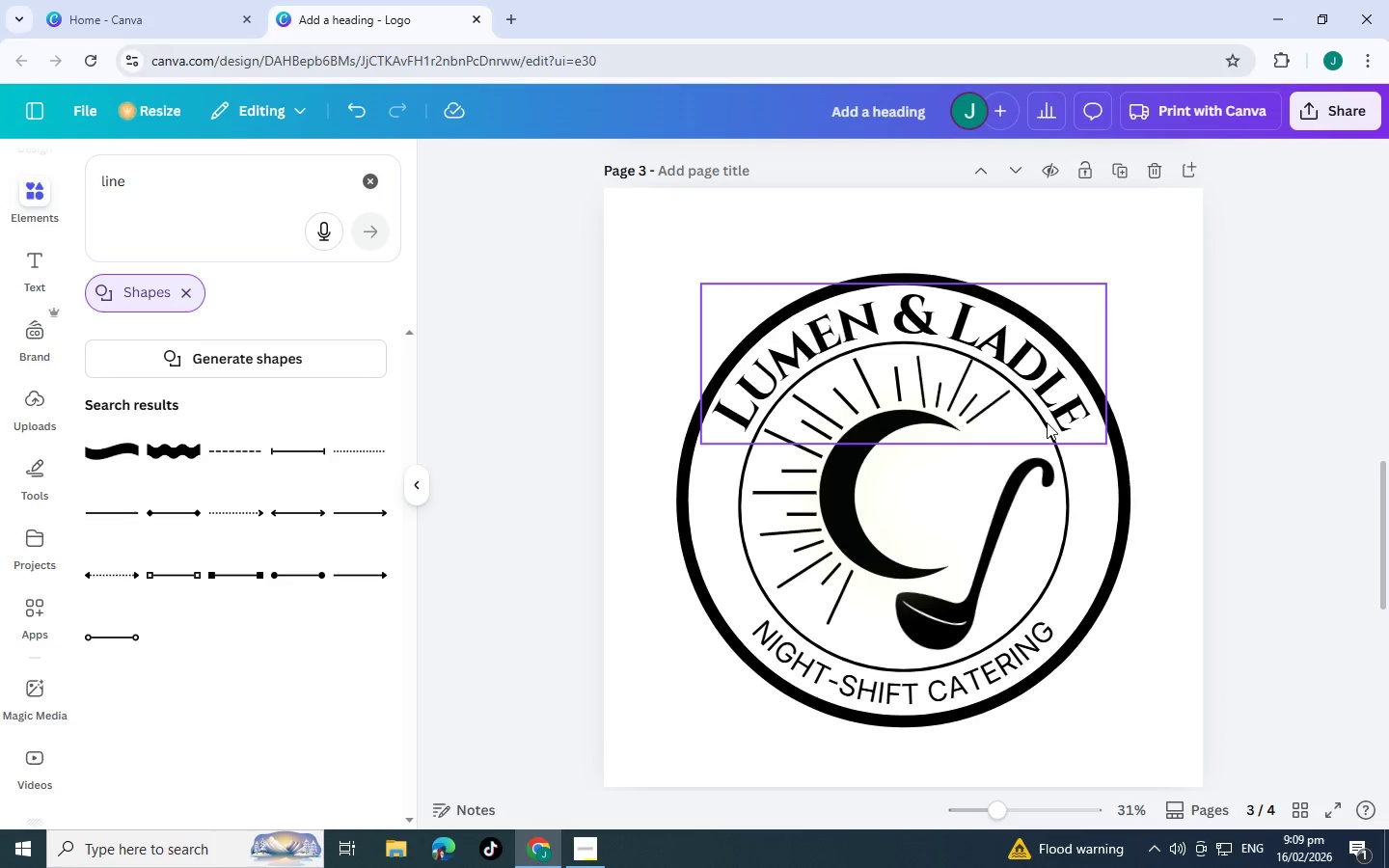 
scroll: coordinate [1142, 428], scroll_direction: down, amount: 8.0
 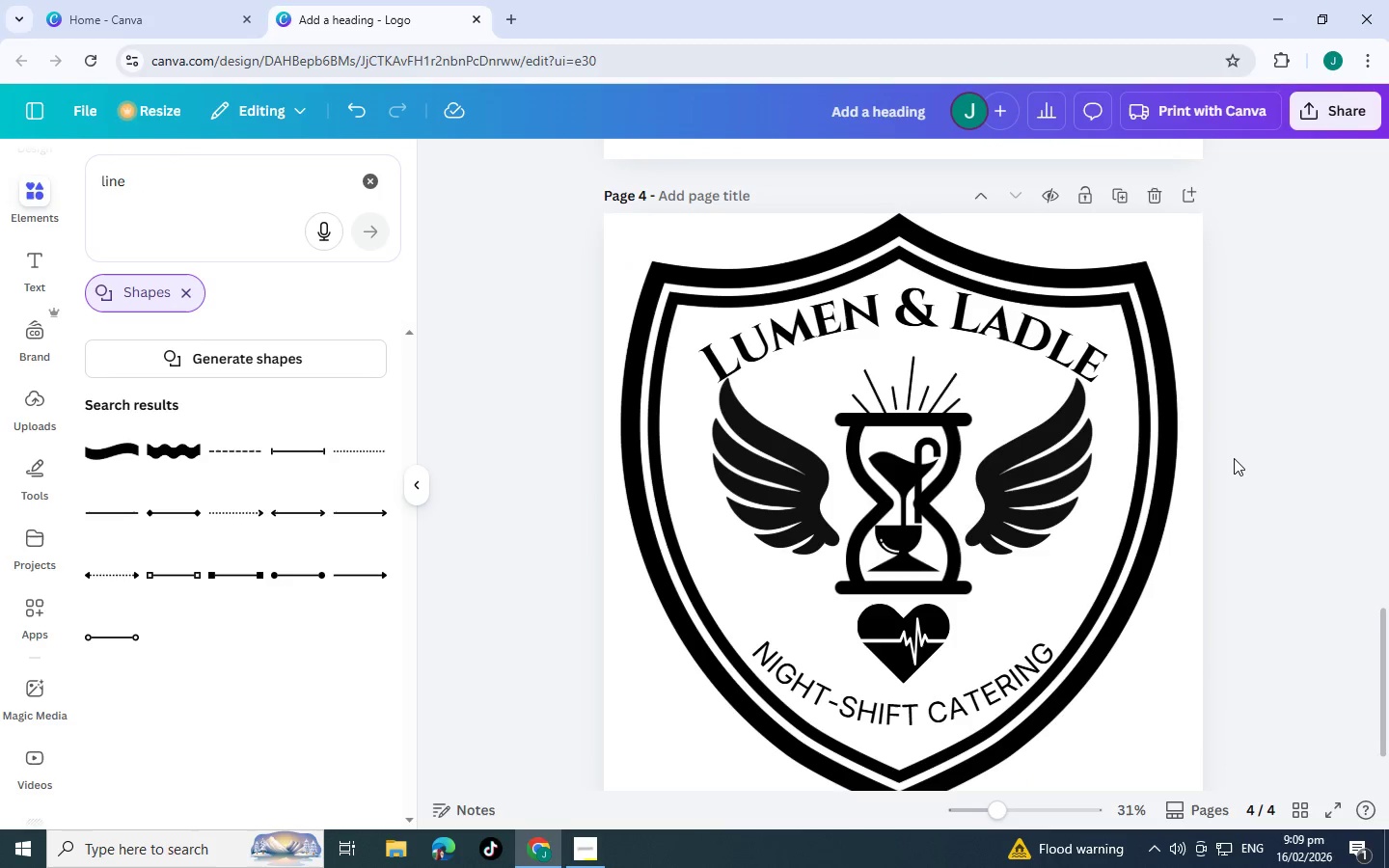 
left_click([1234, 458])
 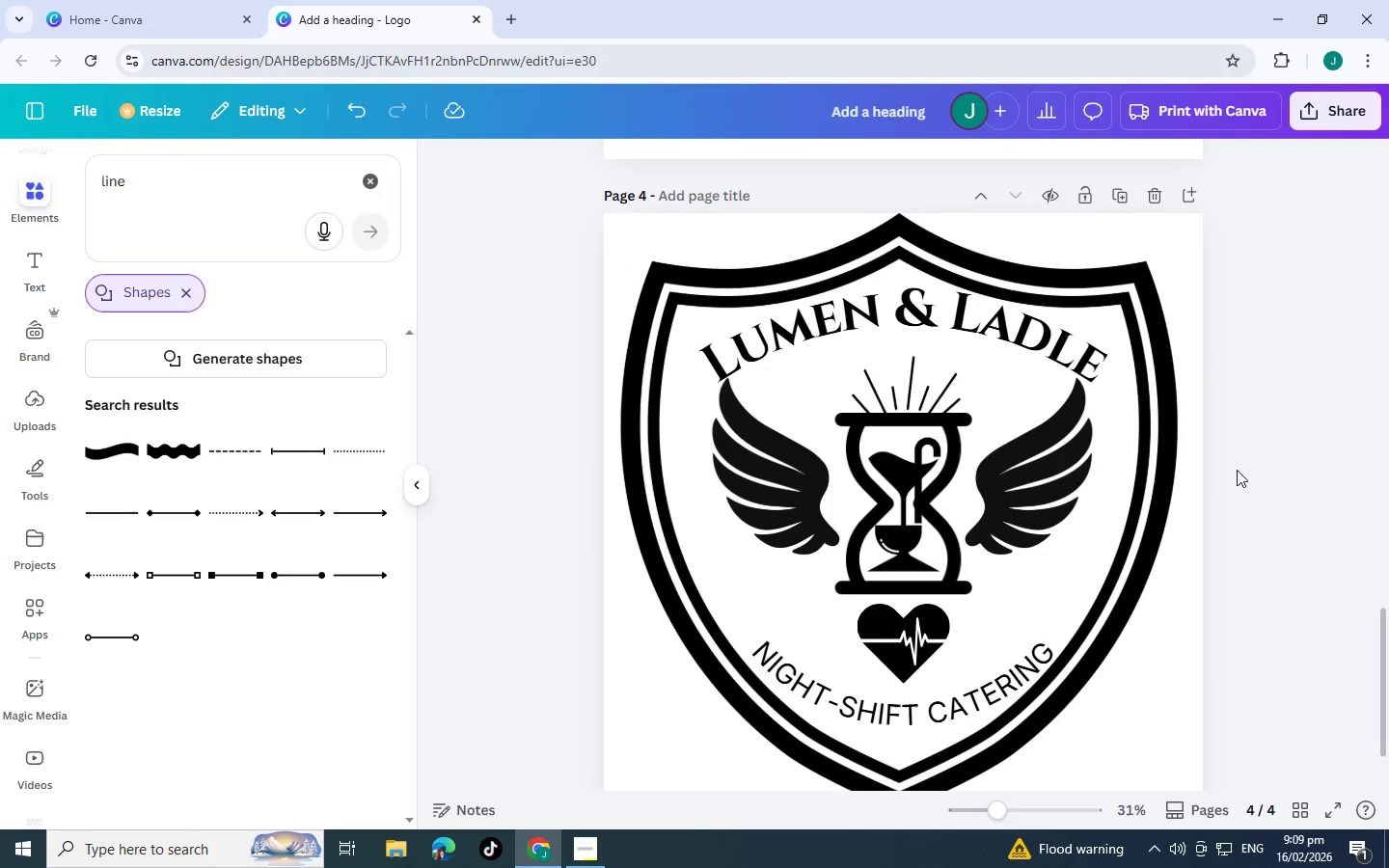 
scroll: coordinate [960, 474], scroll_direction: up, amount: 7.0
 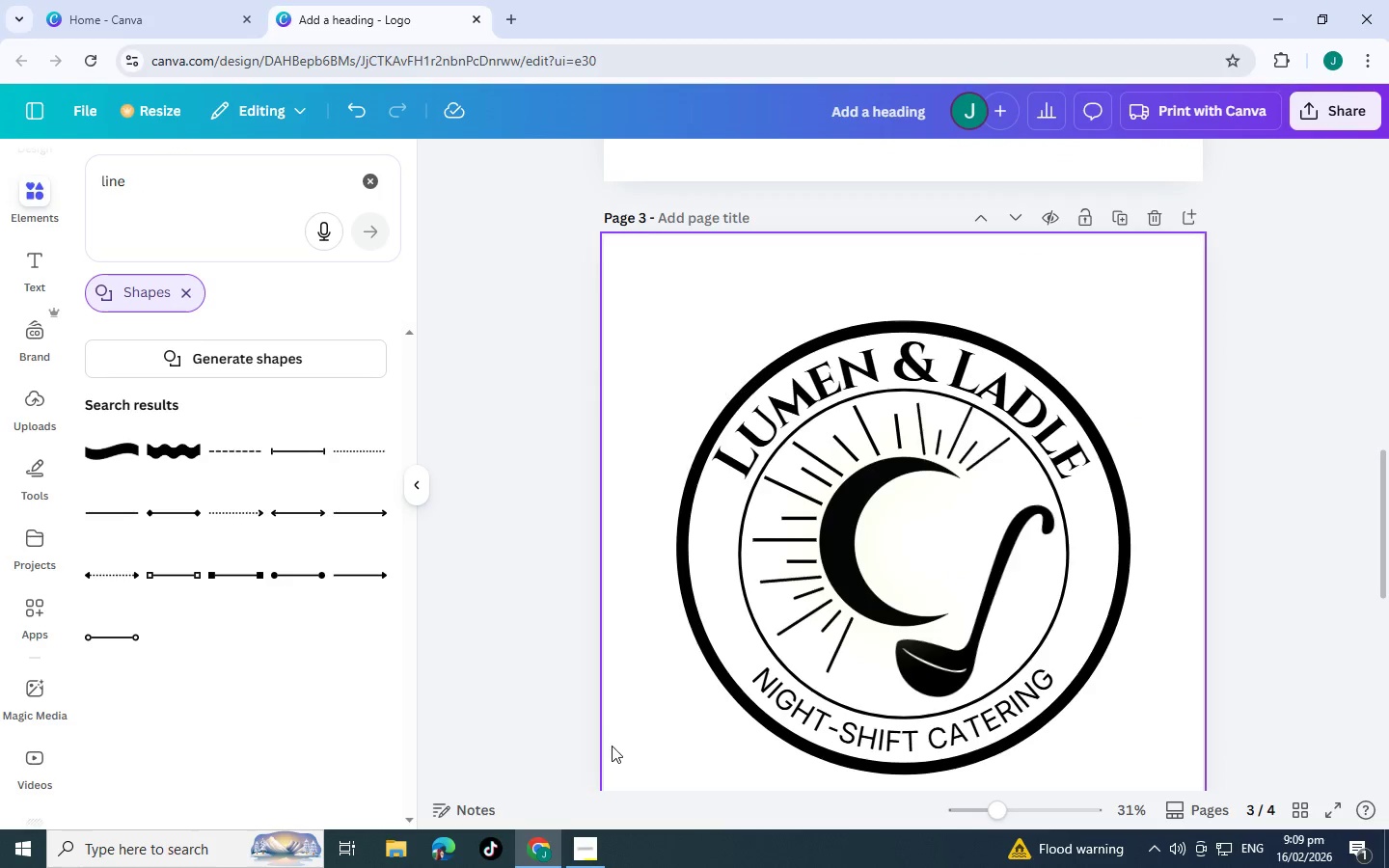 
left_click_drag(start_coordinate=[613, 746], to_coordinate=[1205, 258])
 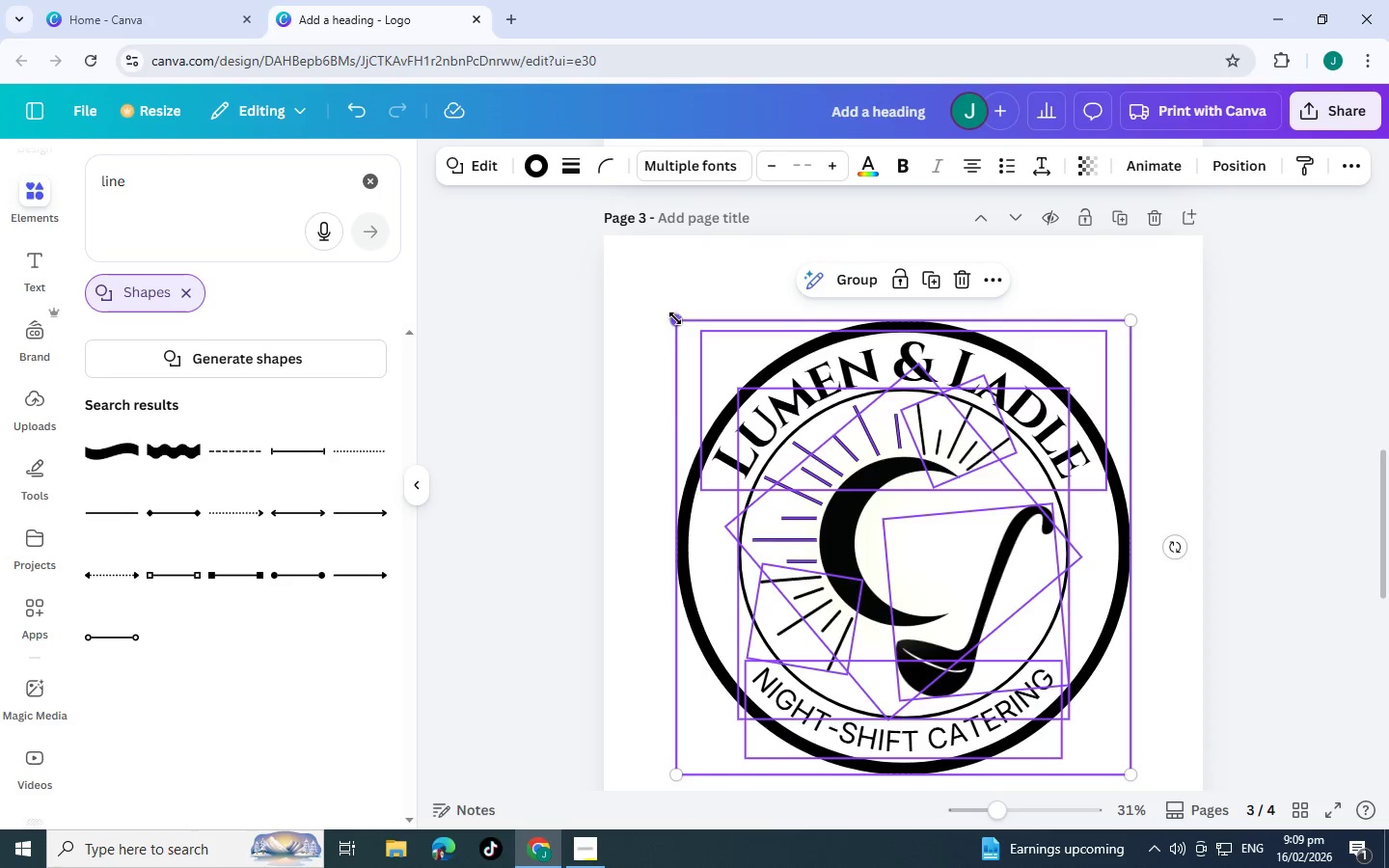 
left_click_drag(start_coordinate=[675, 318], to_coordinate=[615, 245])
 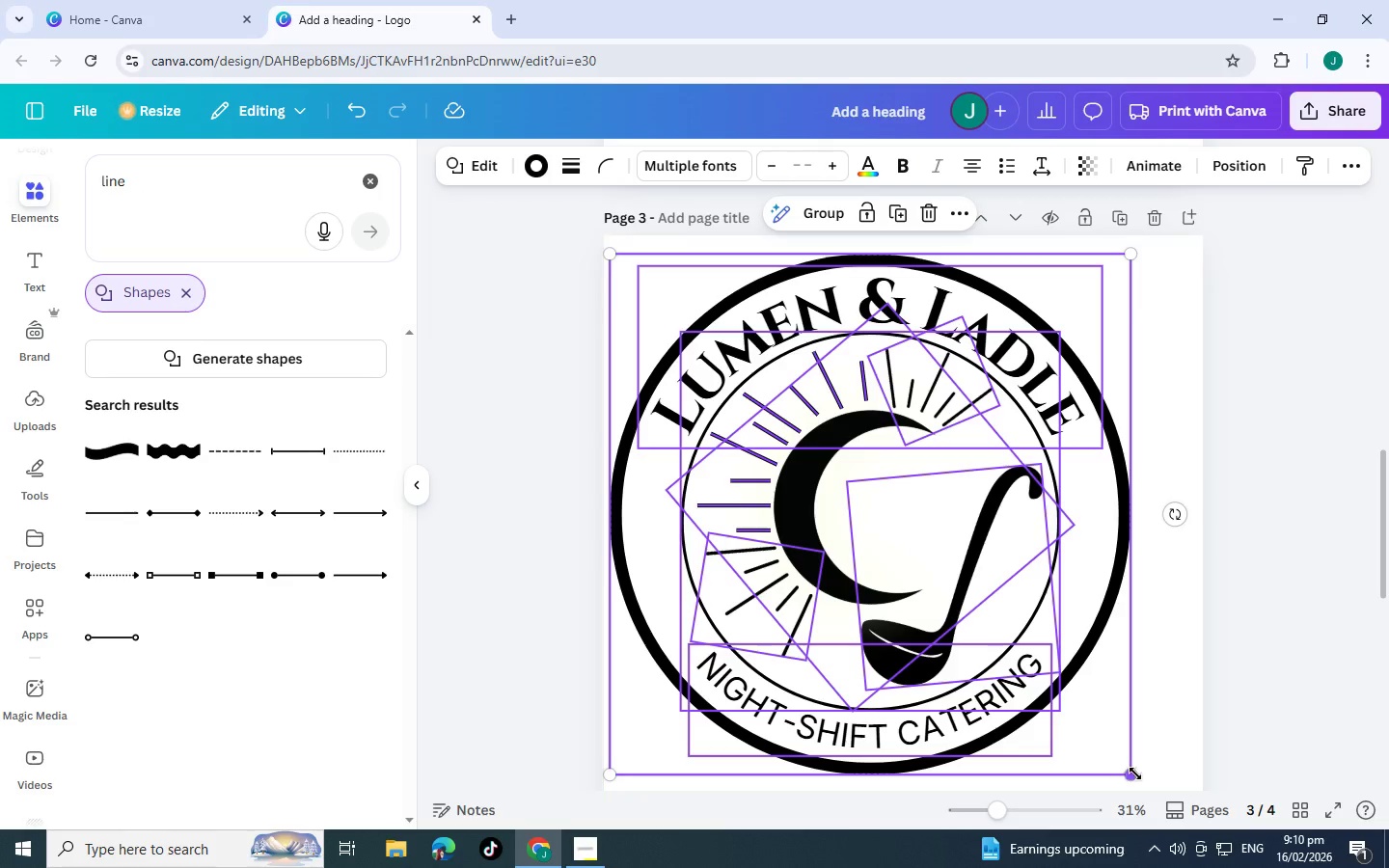 
left_click_drag(start_coordinate=[1135, 773], to_coordinate=[1184, 723])
 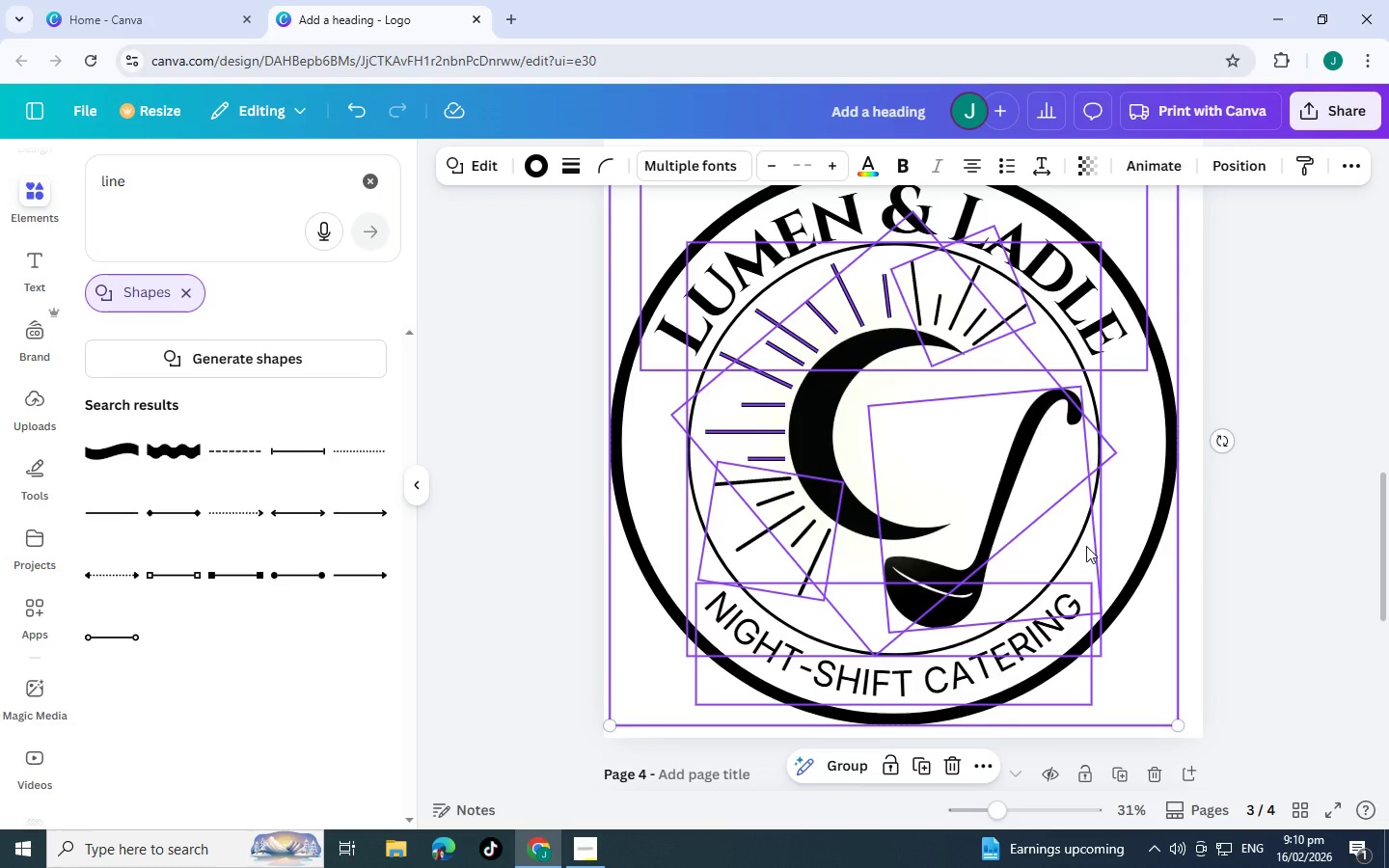 
scroll: coordinate [1202, 764], scroll_direction: down, amount: 1.0
 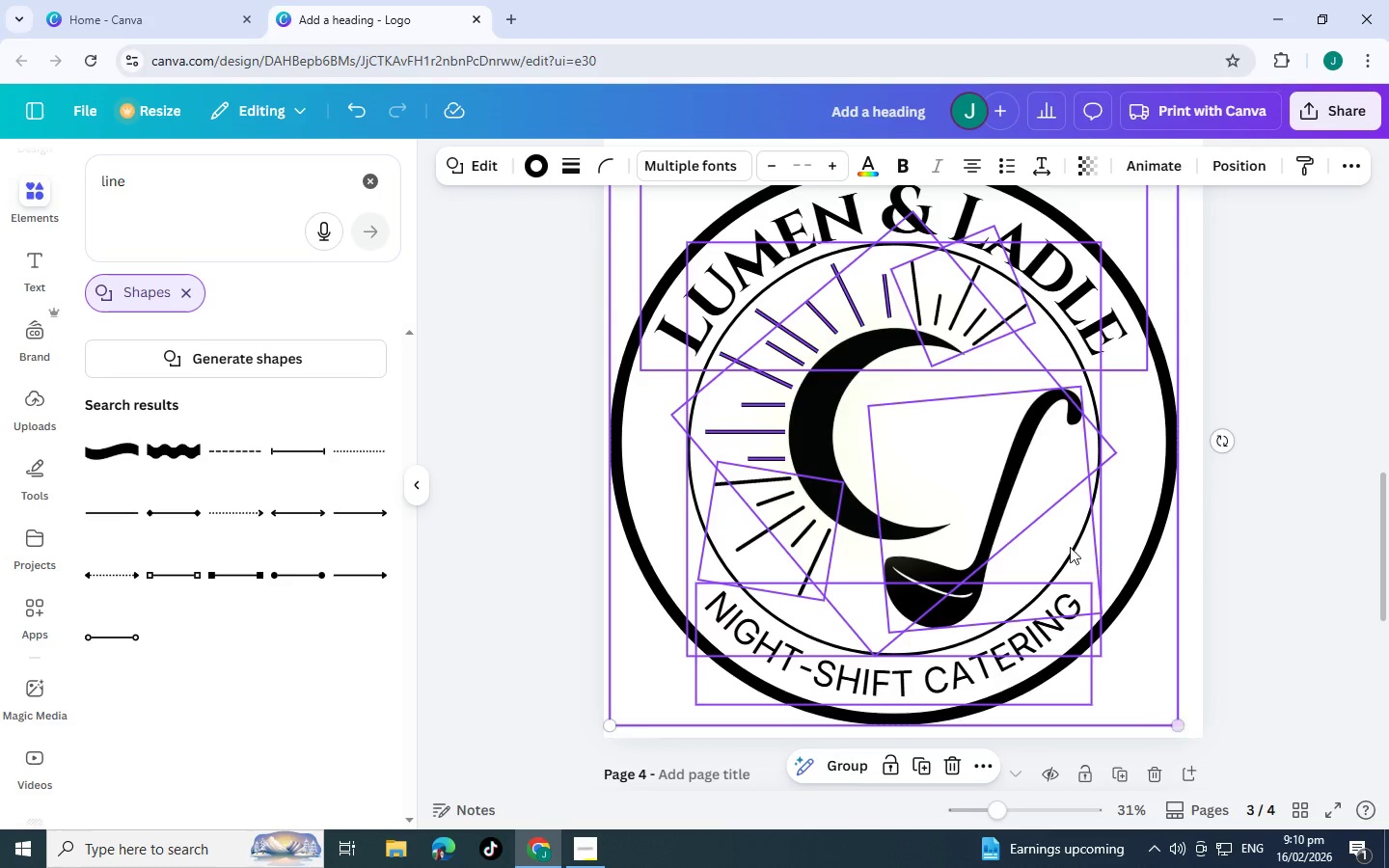 
left_click_drag(start_coordinate=[1086, 546], to_coordinate=[1100, 547])
 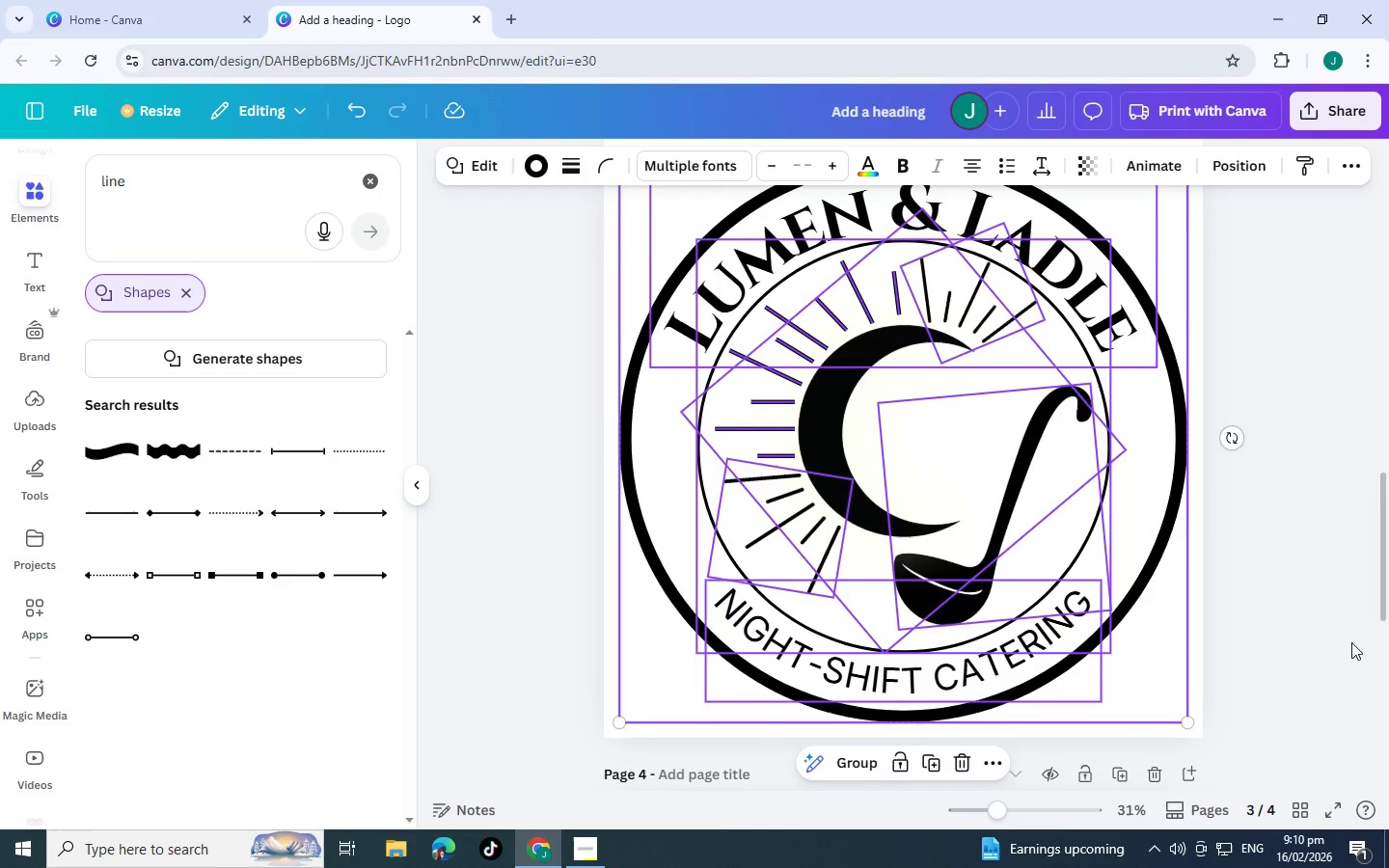 
left_click([1351, 642])
 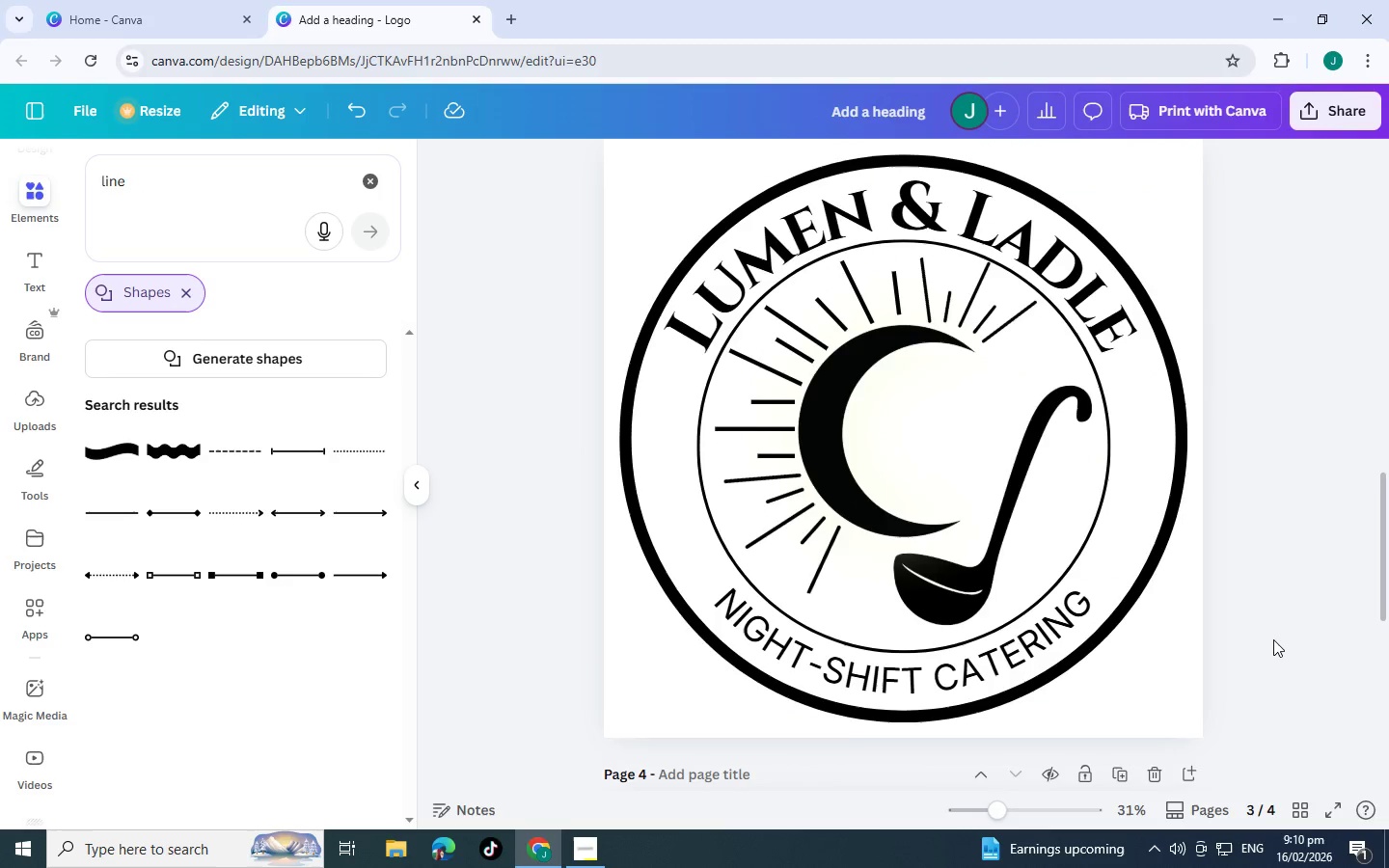 
scroll: coordinate [1232, 624], scroll_direction: up, amount: 14.0
 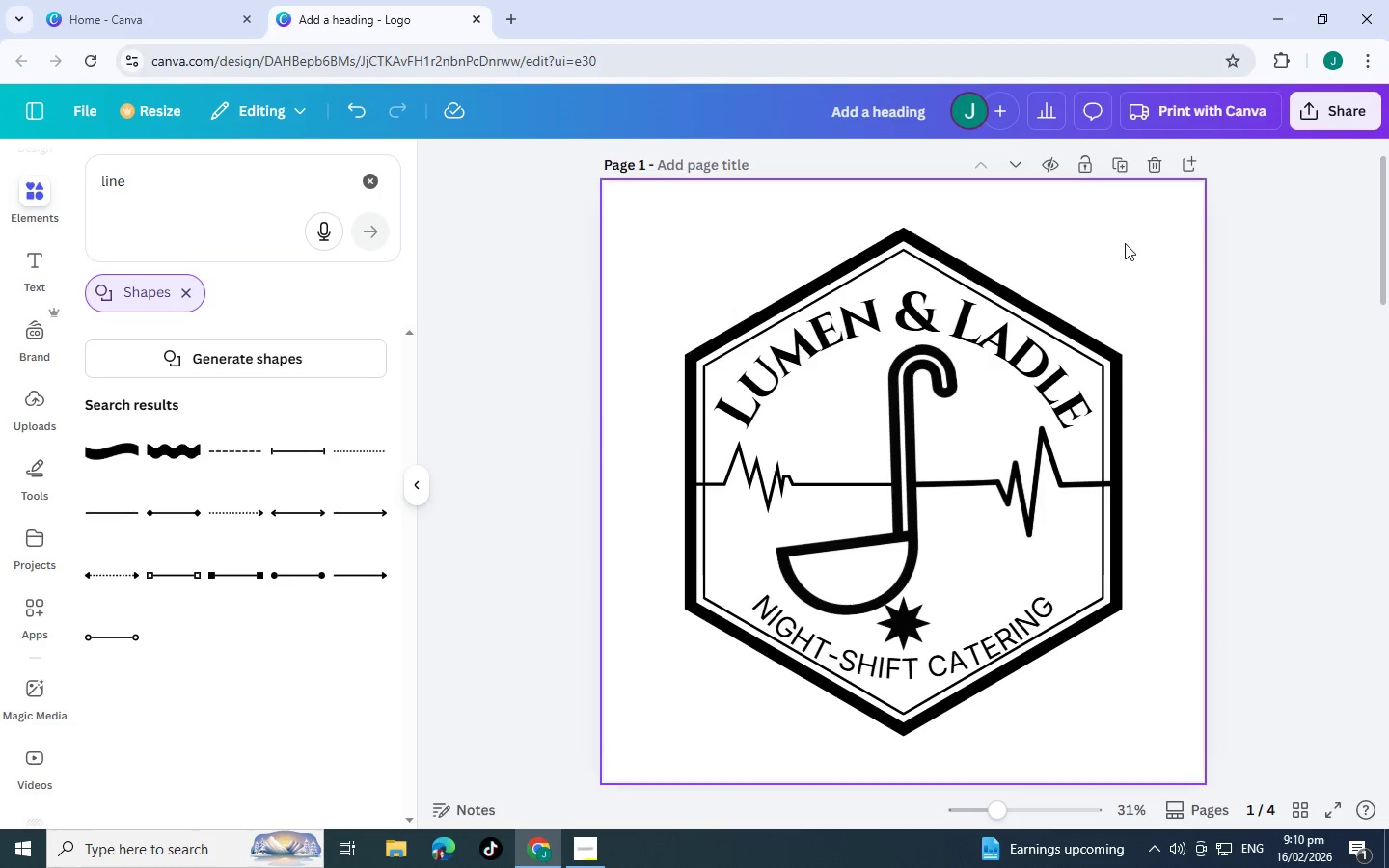 
left_click_drag(start_coordinate=[1130, 243], to_coordinate=[666, 718])
 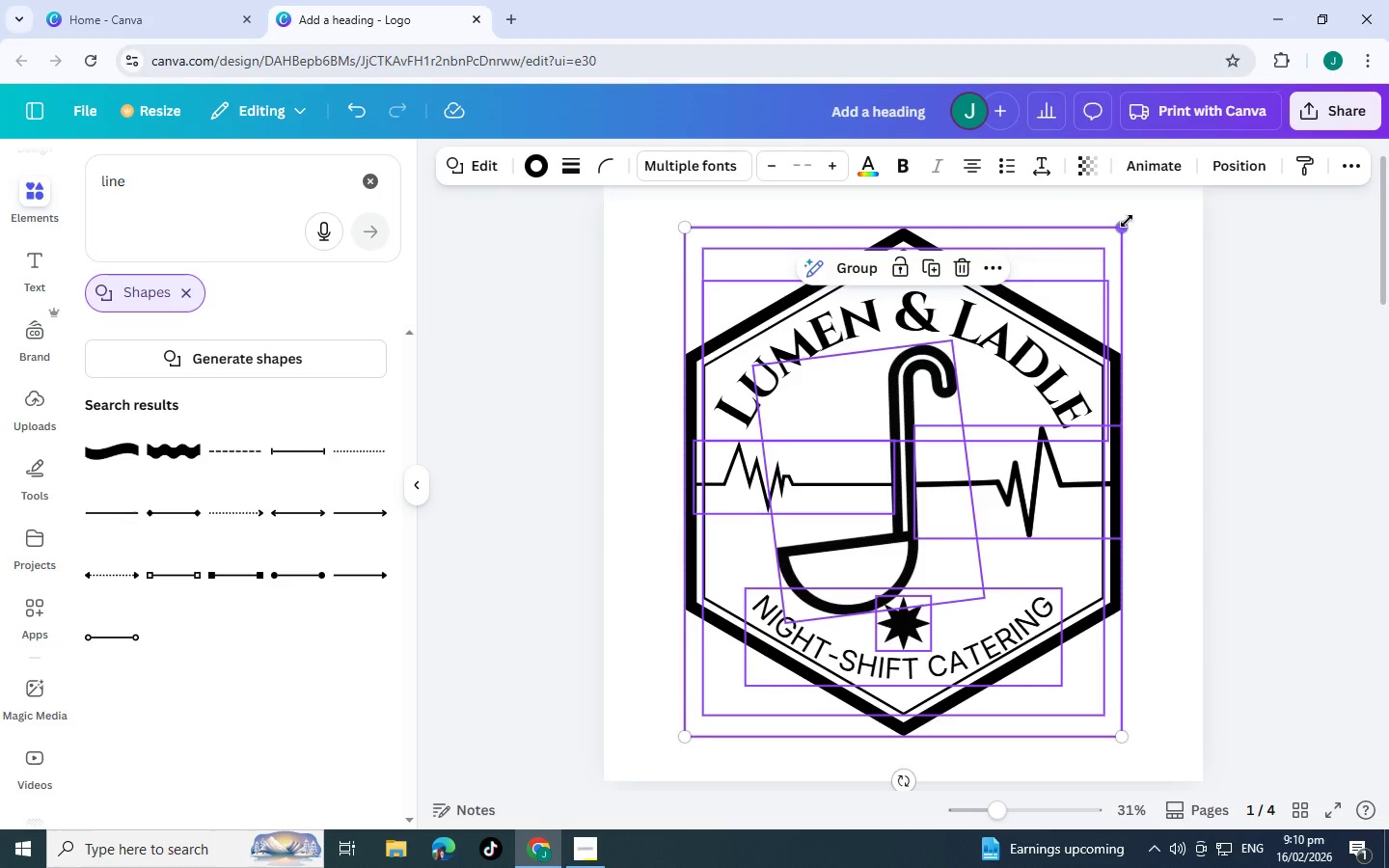 
left_click_drag(start_coordinate=[1127, 221], to_coordinate=[1167, 245])
 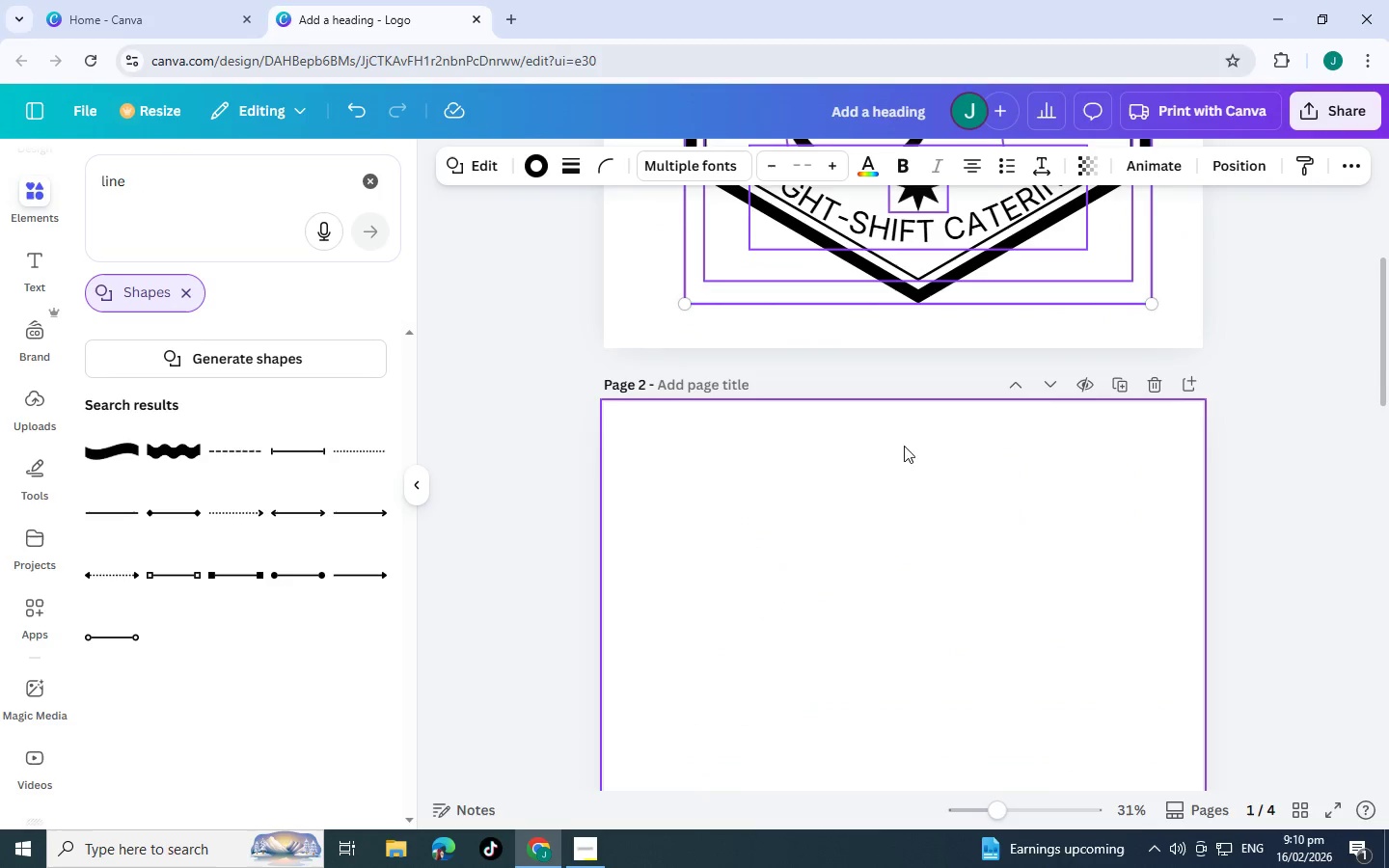 
scroll: coordinate [1129, 278], scroll_direction: up, amount: 3.0
 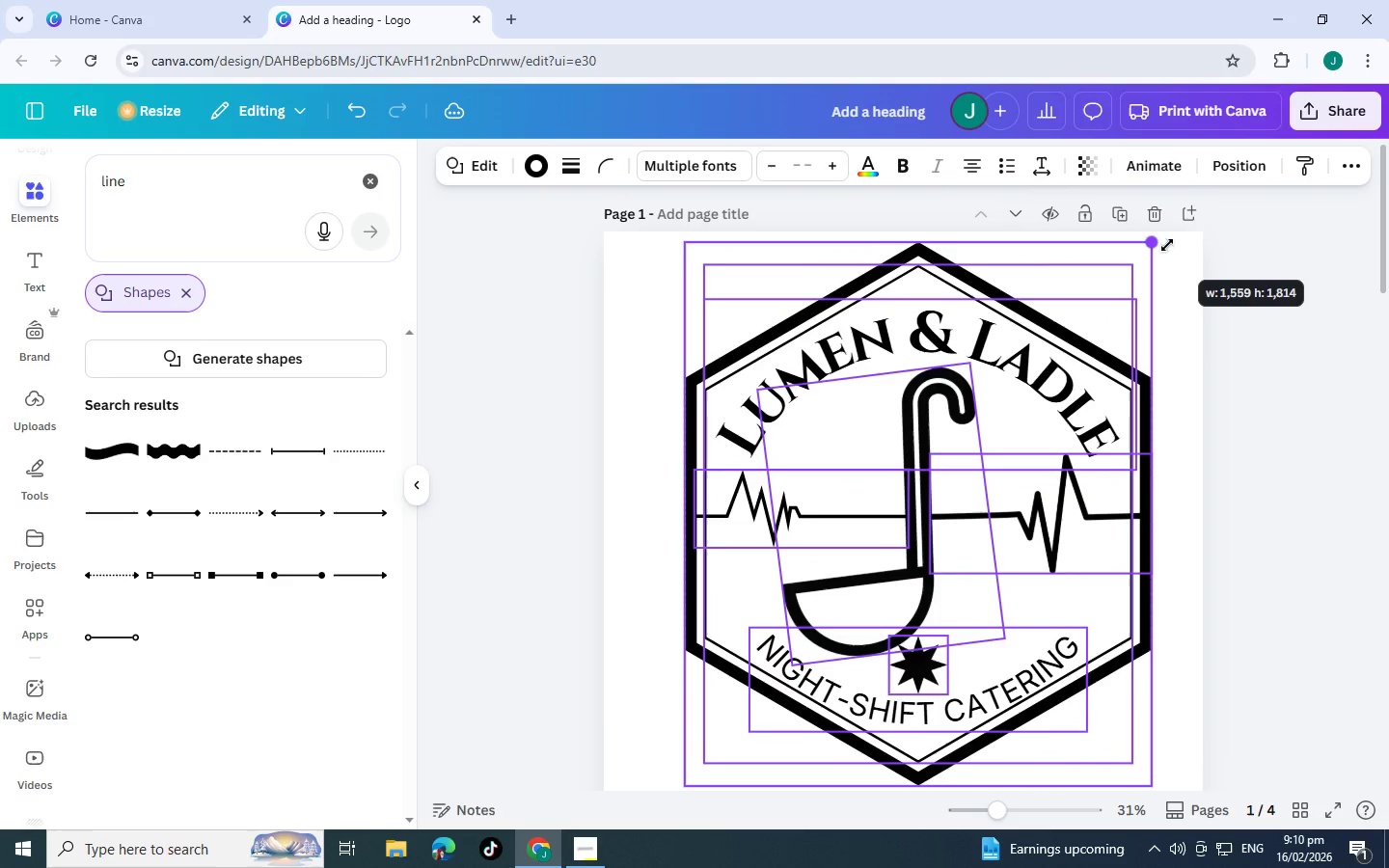 
scroll: coordinate [1022, 438], scroll_direction: down, amount: 4.0
 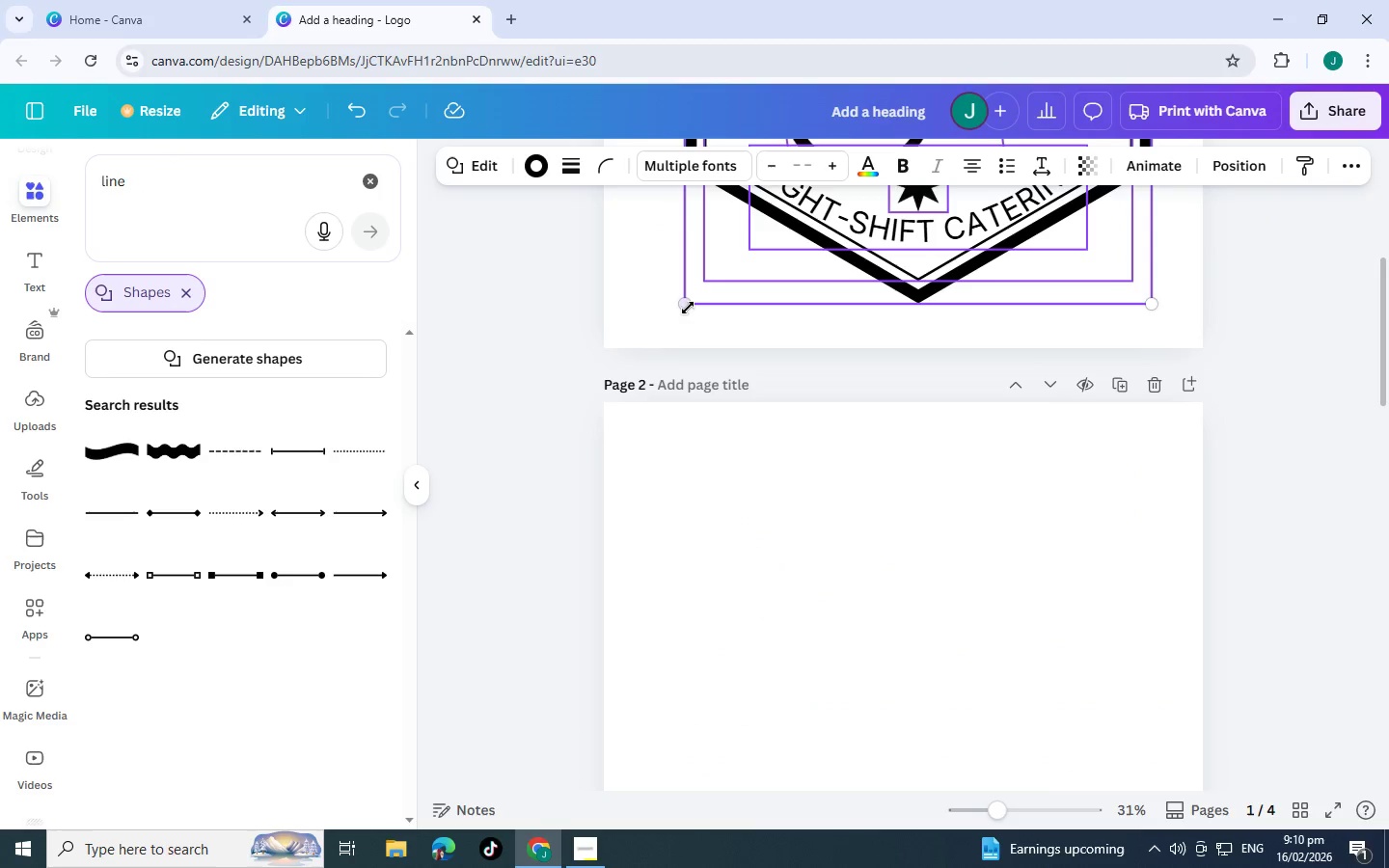 
left_click_drag(start_coordinate=[688, 308], to_coordinate=[652, 340])
 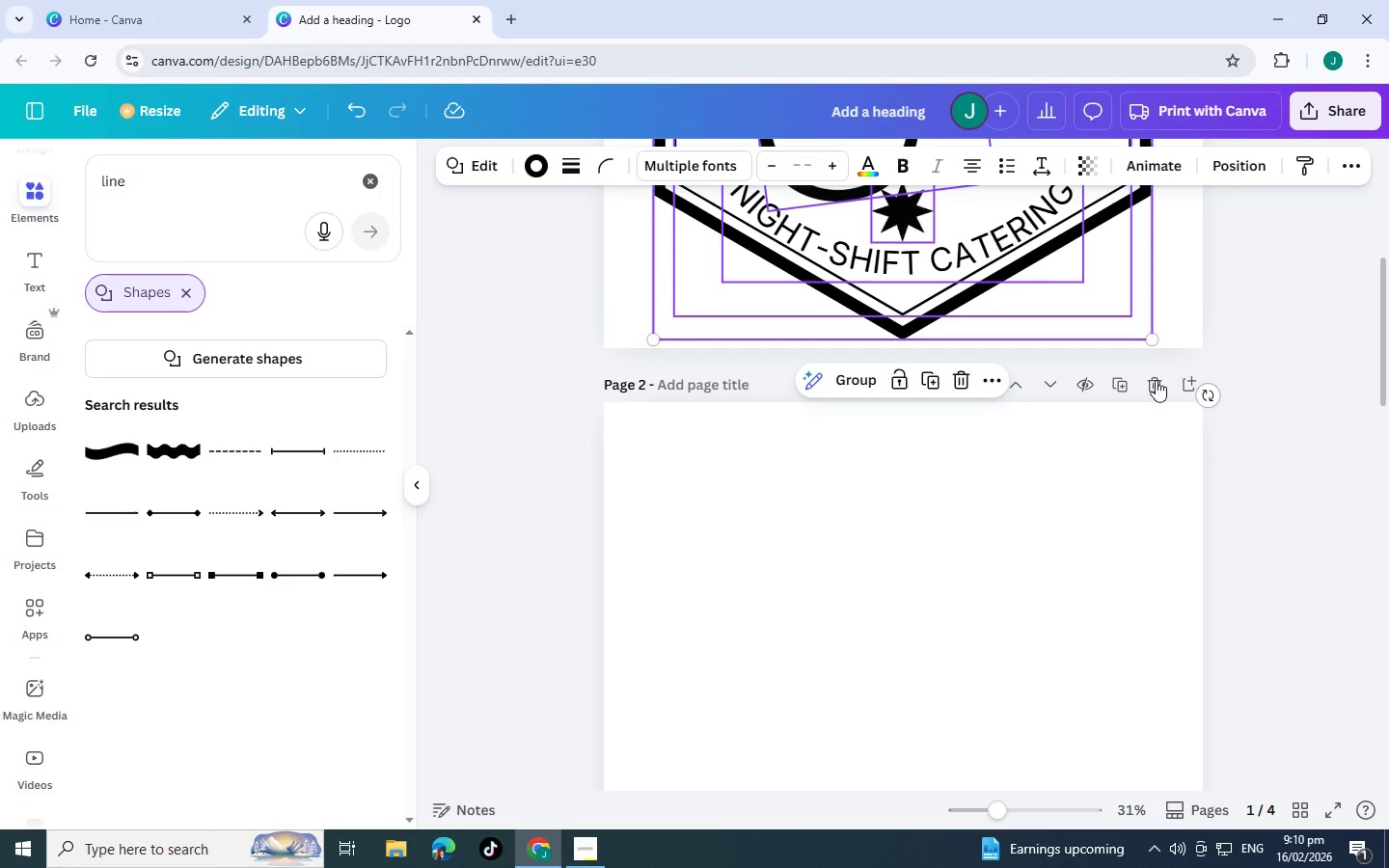 
left_click([1153, 381])
 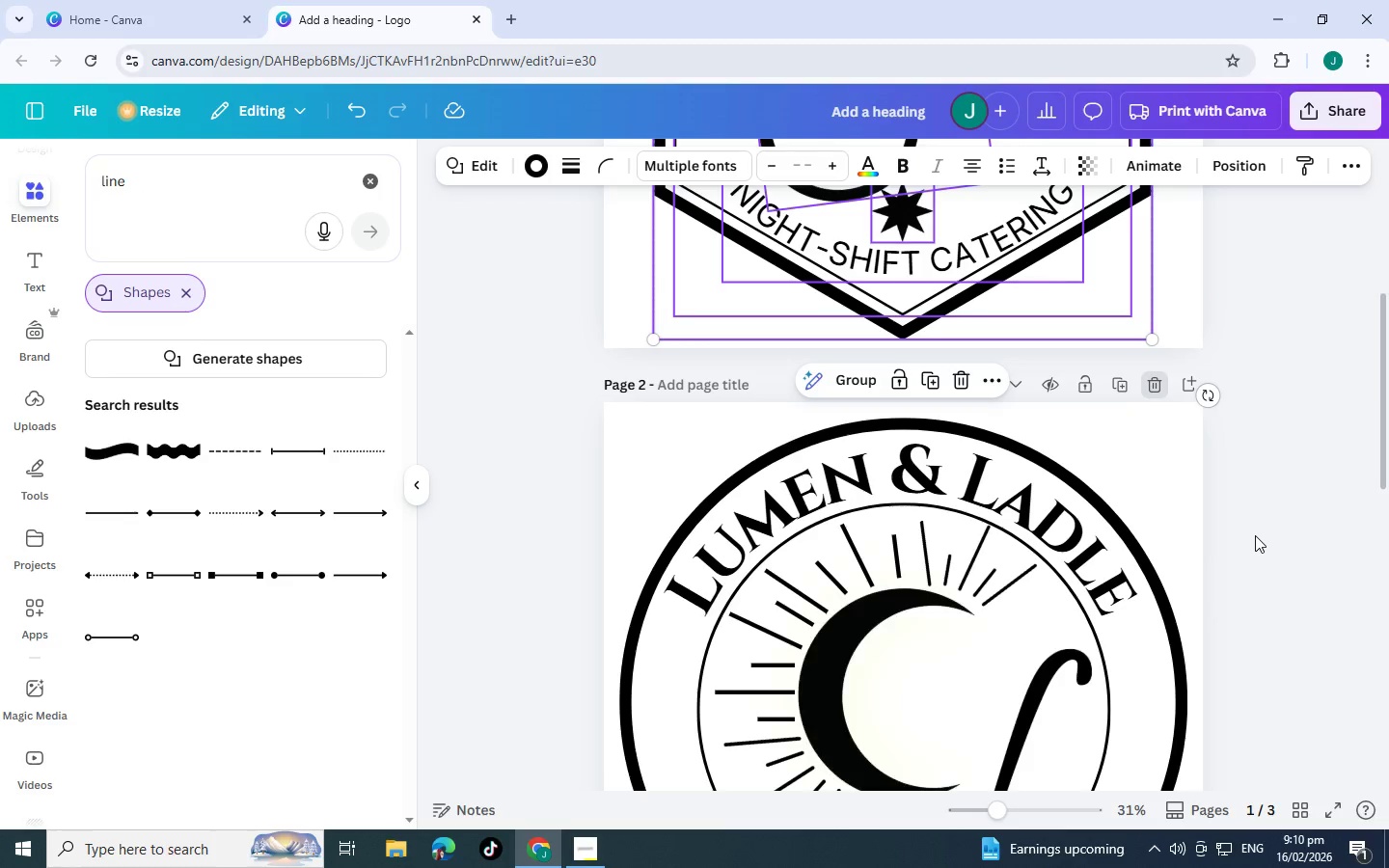 
left_click([1255, 535])
 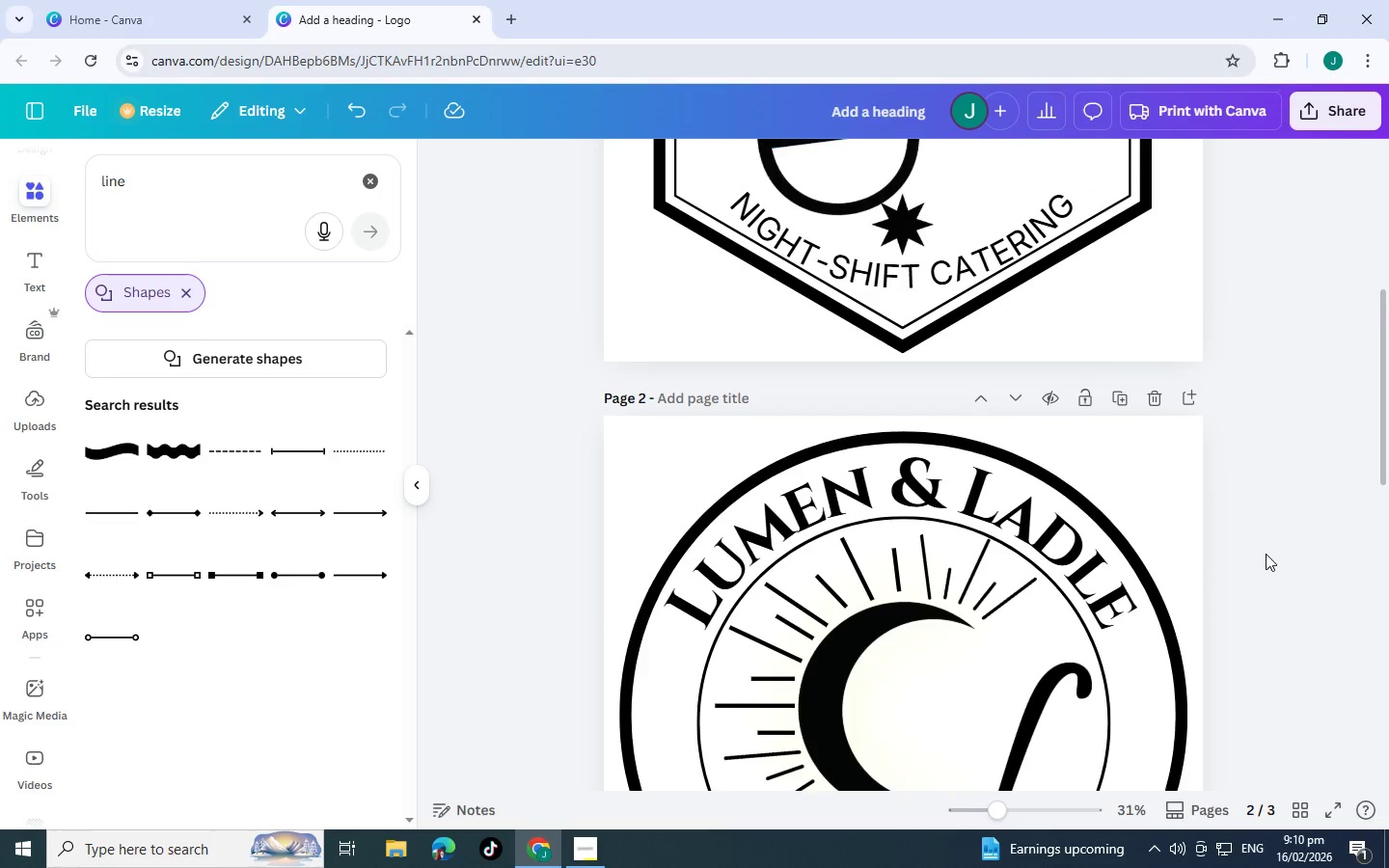 
scroll: coordinate [1253, 551], scroll_direction: up, amount: 9.0
 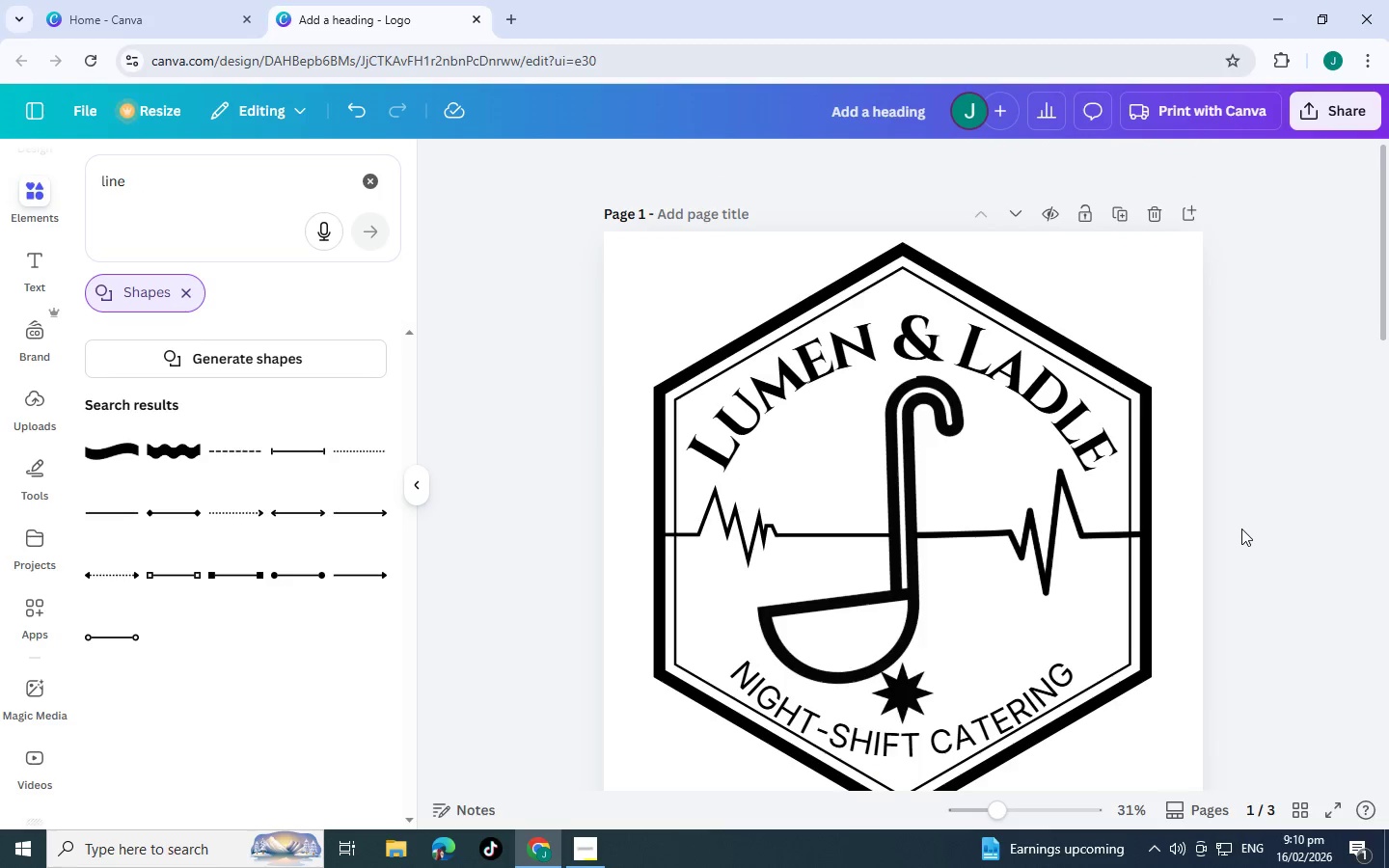 
scroll: coordinate [1241, 529], scroll_direction: down, amount: 2.0
 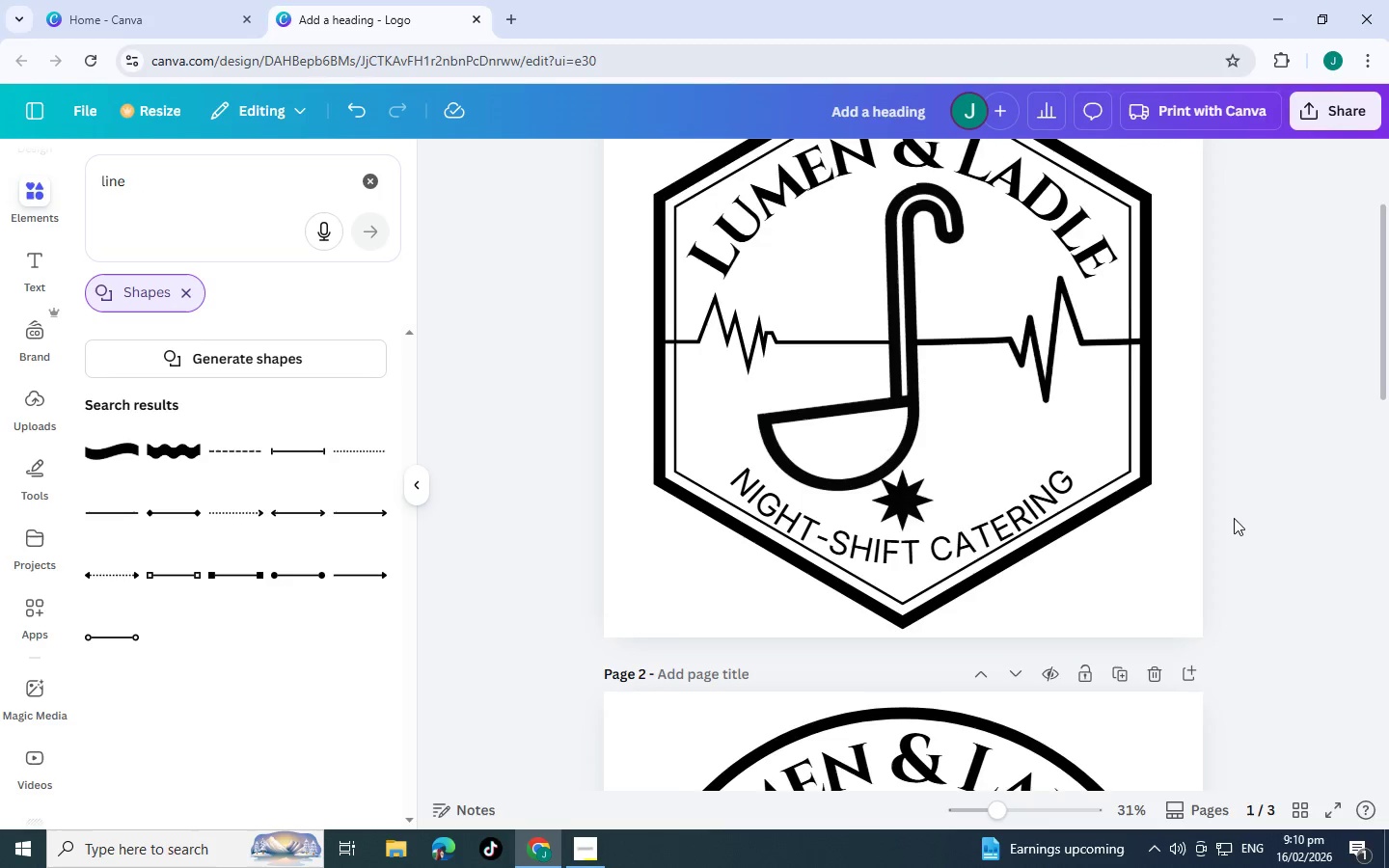 
scroll: coordinate [1234, 518], scroll_direction: up, amount: 2.0
 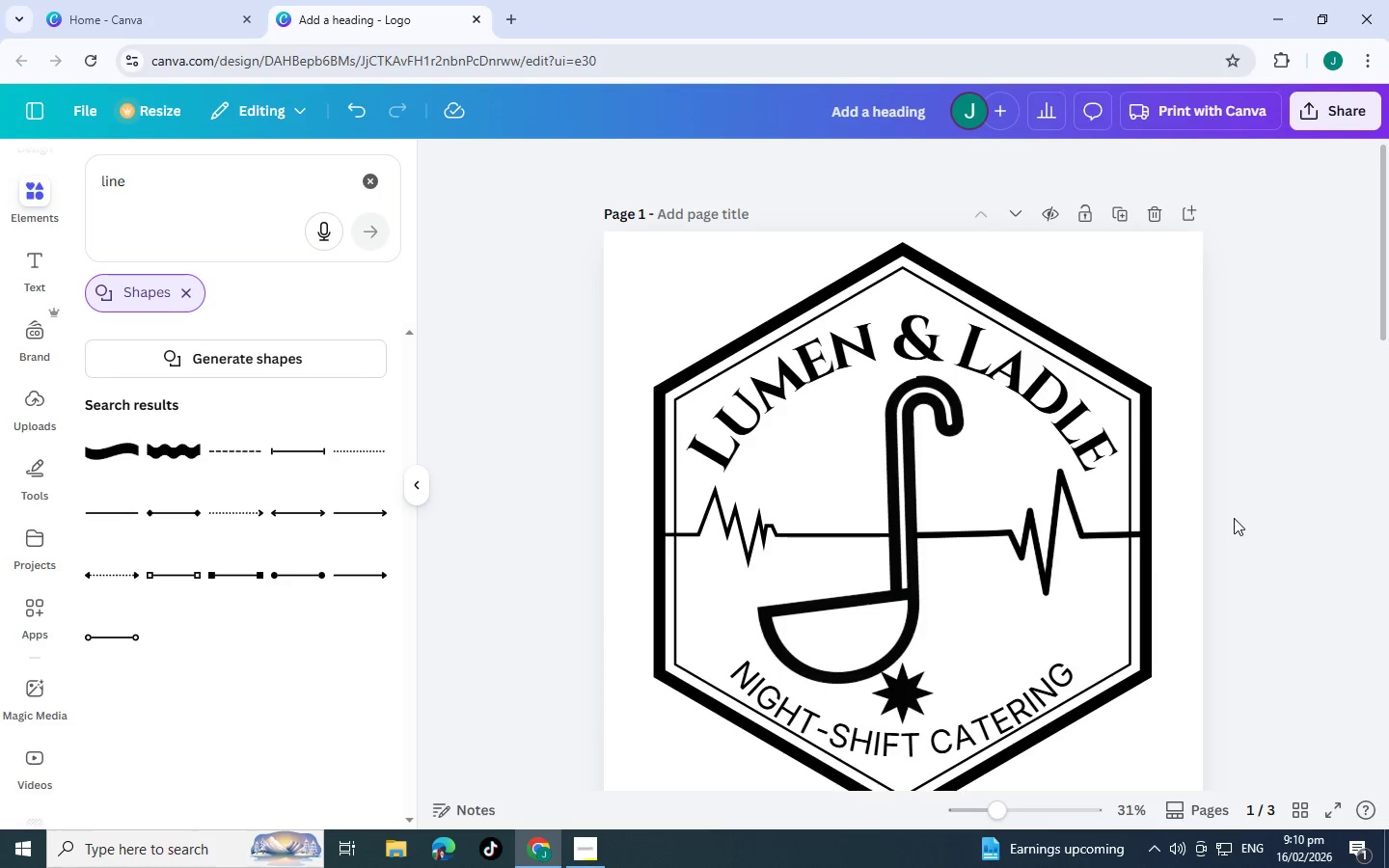 
scroll: coordinate [1234, 518], scroll_direction: down, amount: 1.0
 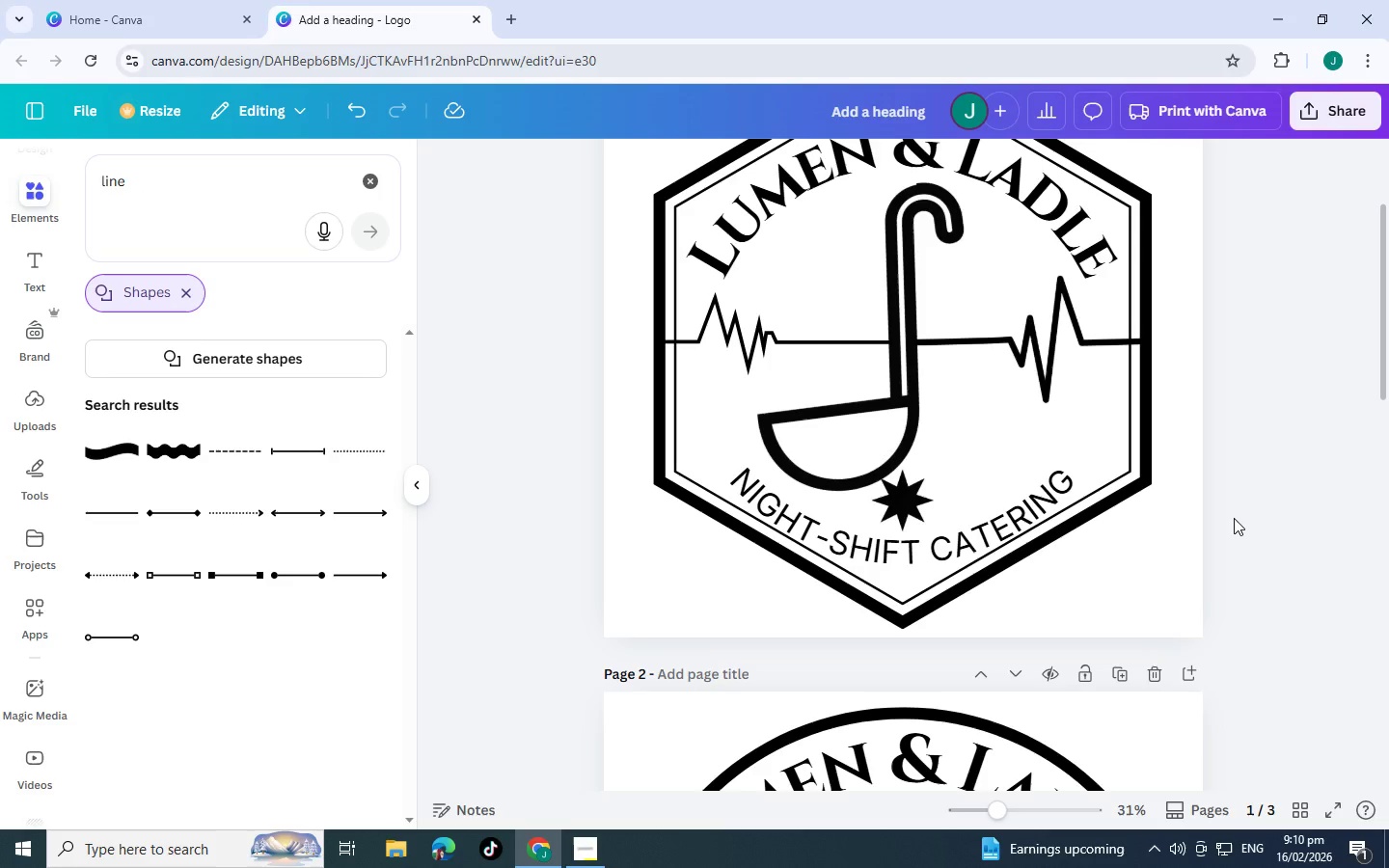 
scroll: coordinate [1234, 518], scroll_direction: up, amount: 2.0
 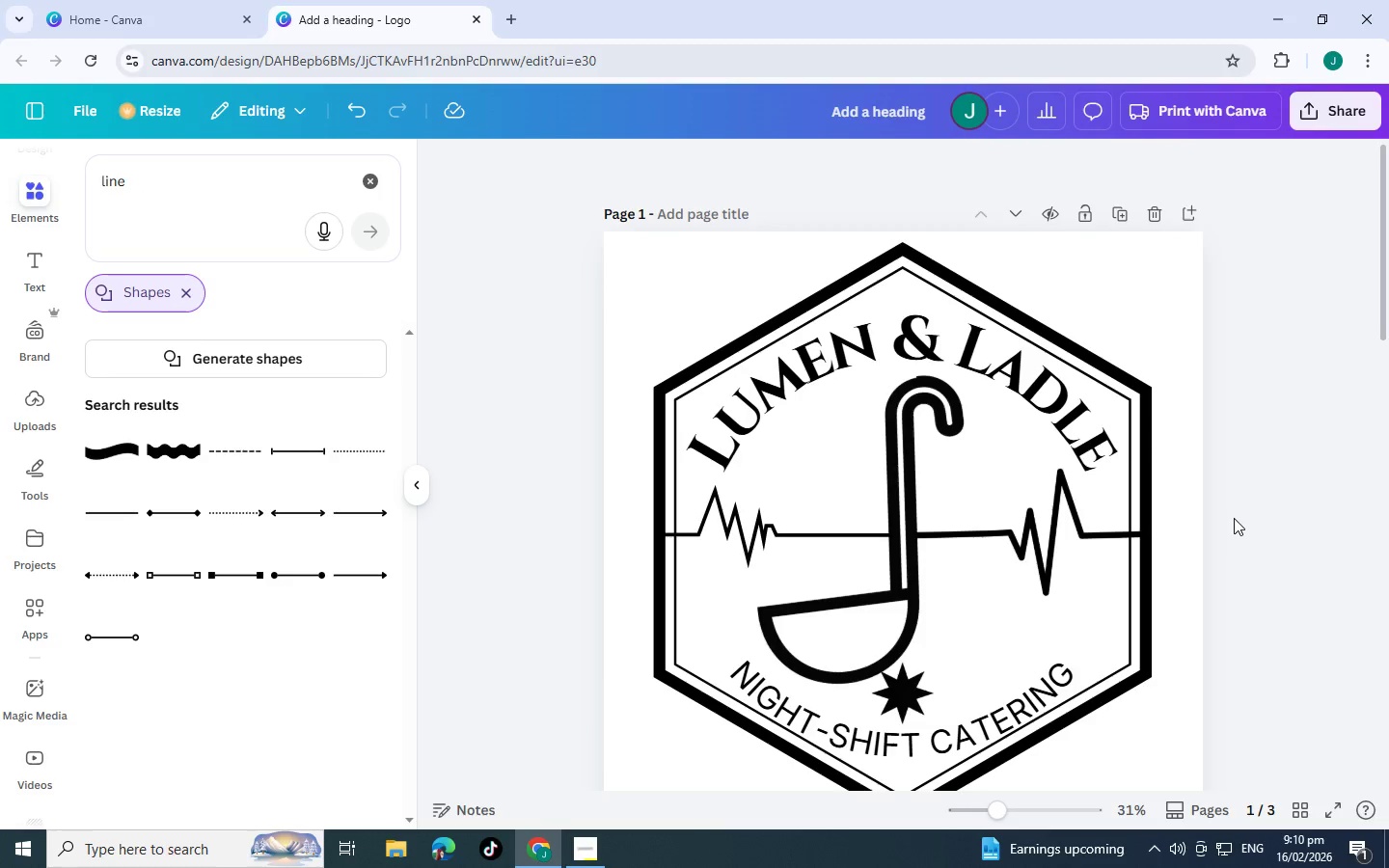 
scroll: coordinate [1227, 518], scroll_direction: down, amount: 9.0
 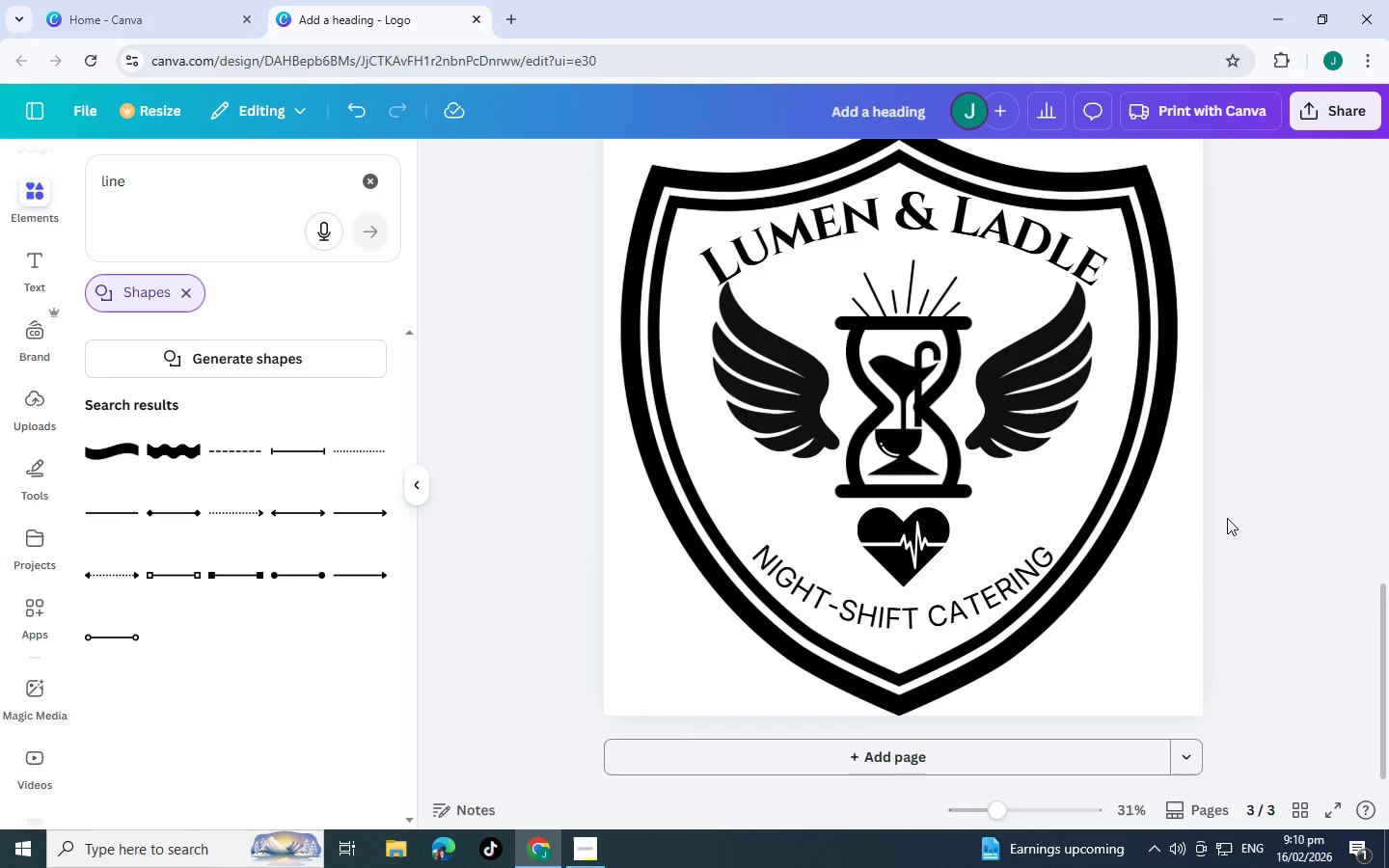 
scroll: coordinate [1227, 518], scroll_direction: up, amount: 6.0
 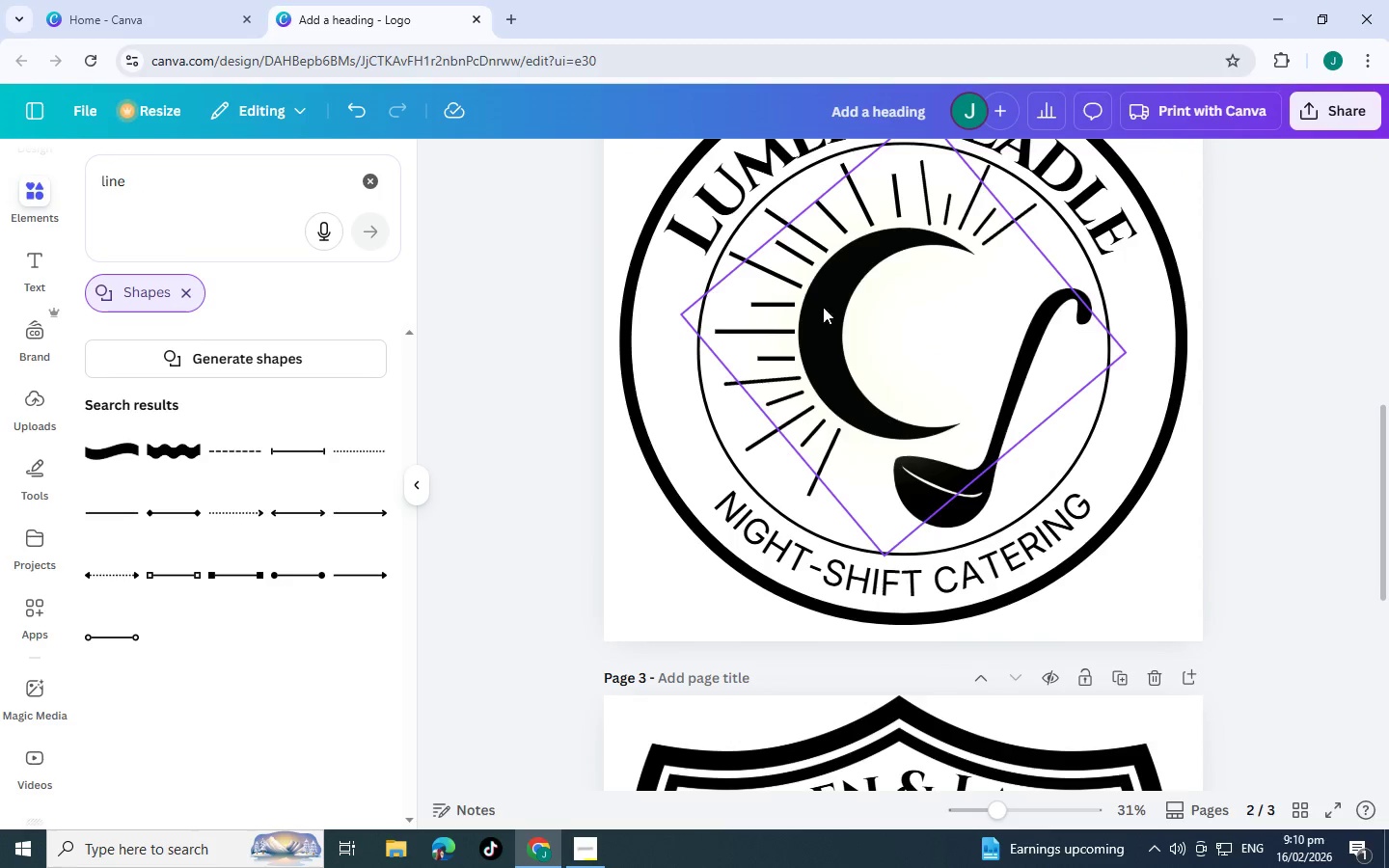 
left_click([984, 213])
 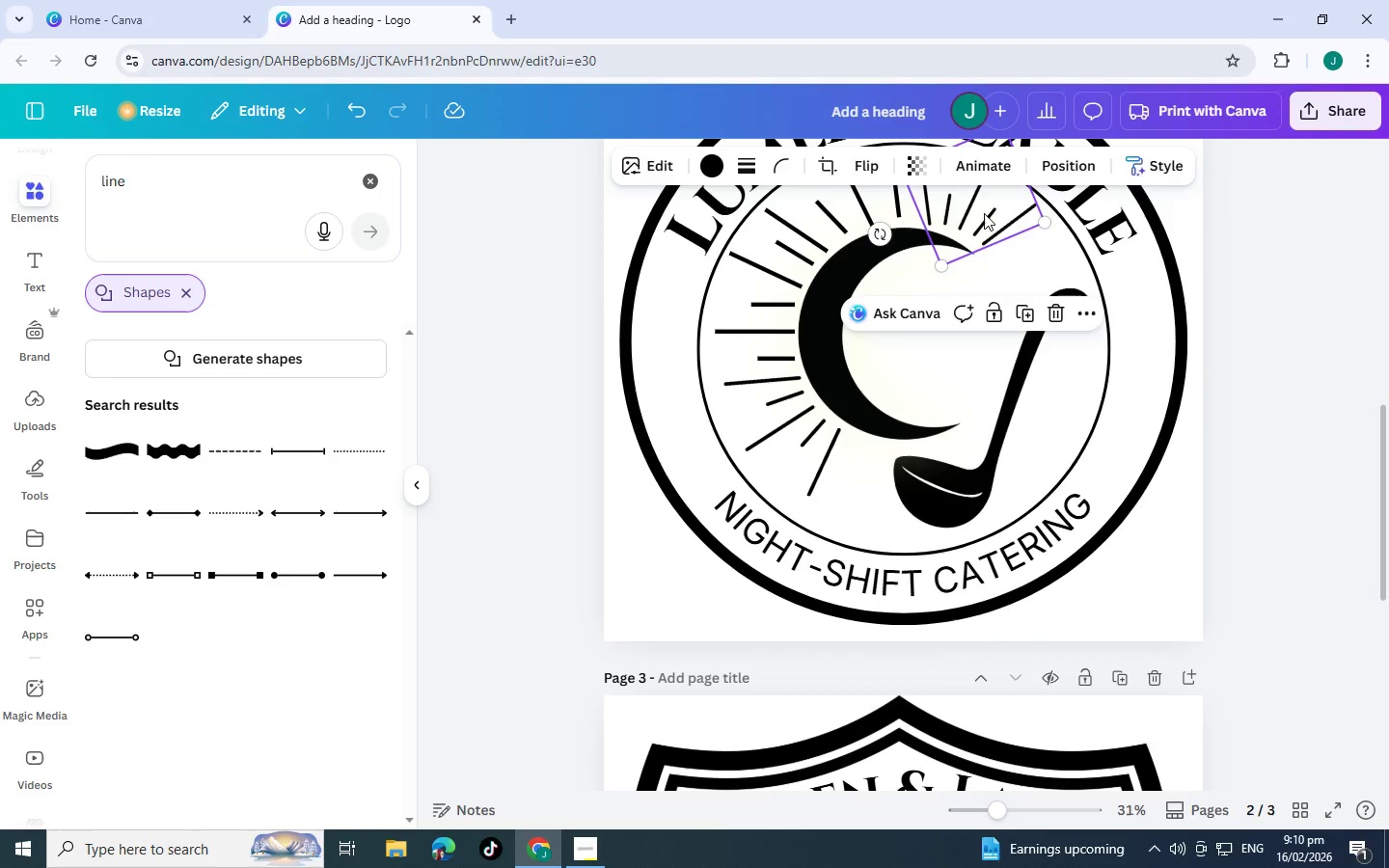 
key(Control+C)
 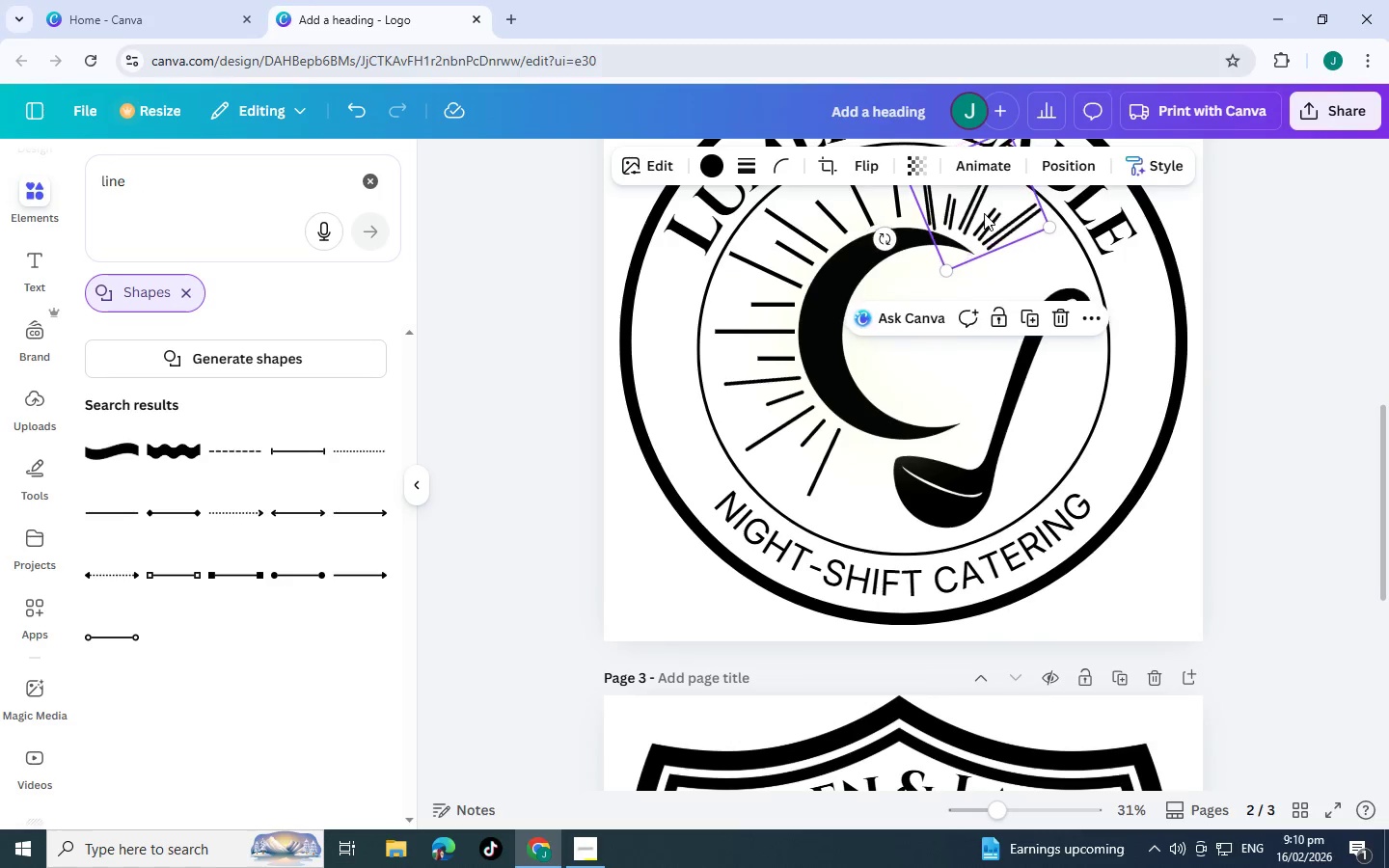 
key(Control+V)
 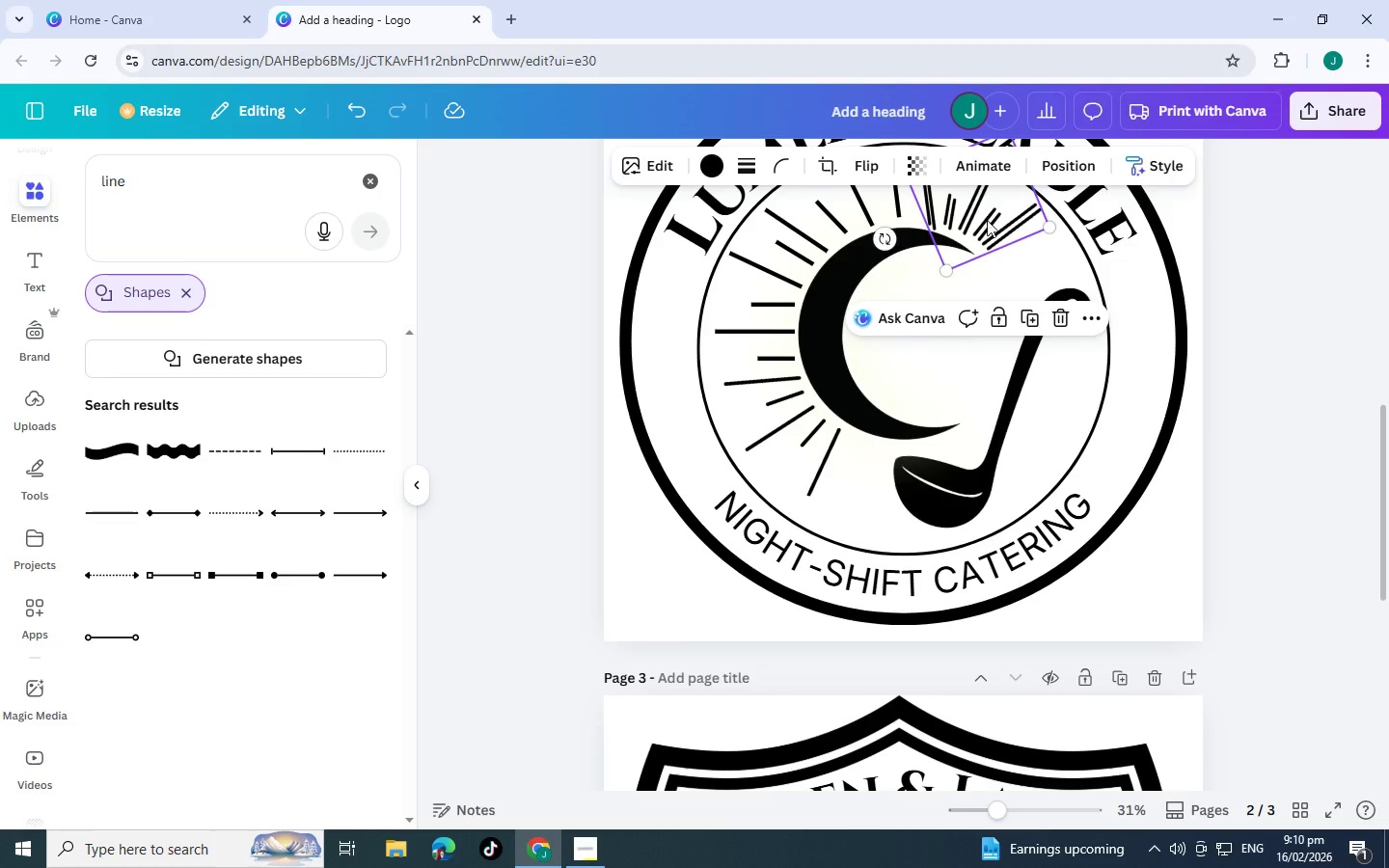 
left_click_drag(start_coordinate=[984, 213], to_coordinate=[1072, 405])
 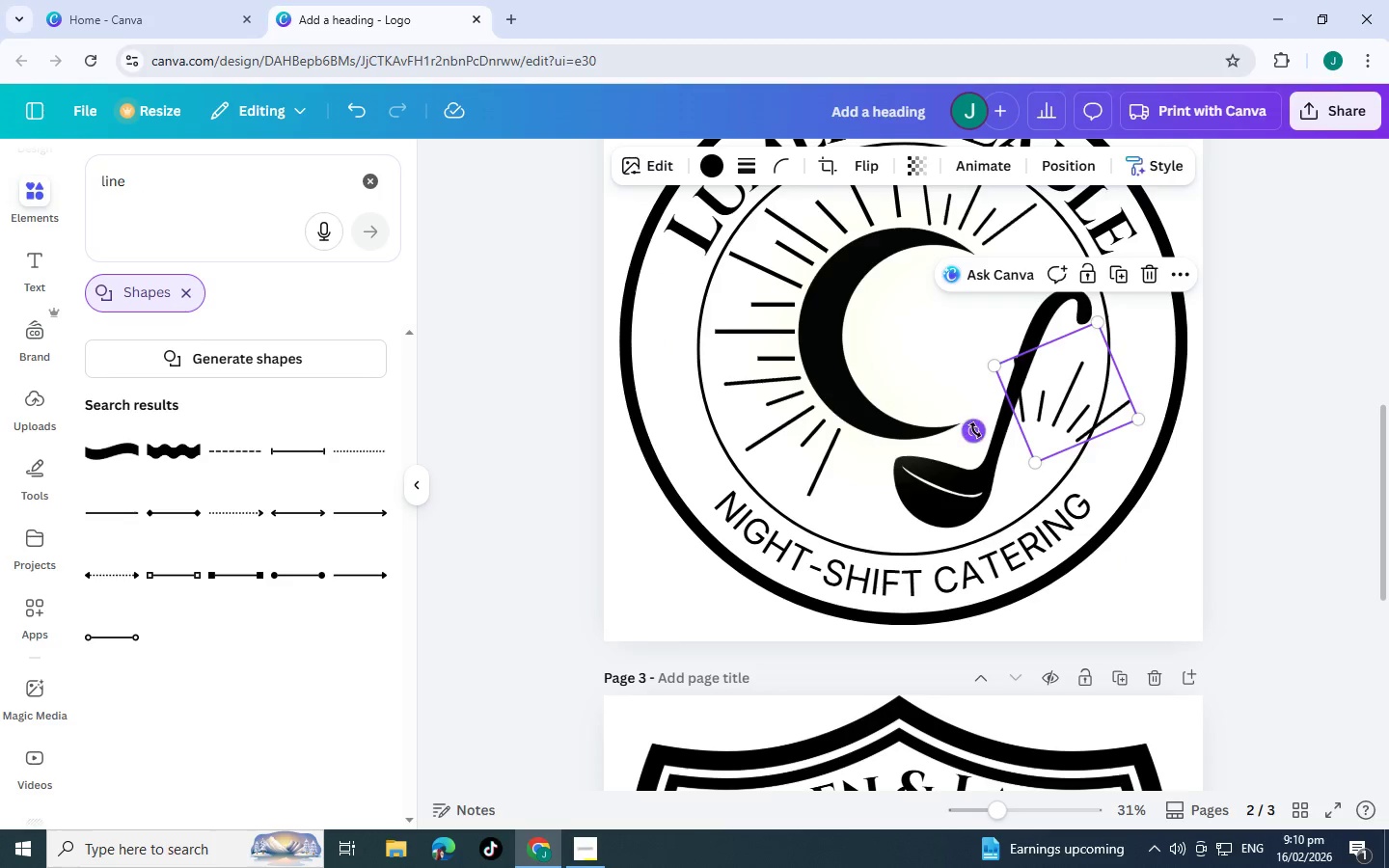 
left_click_drag(start_coordinate=[975, 430], to_coordinate=[1050, 344])
 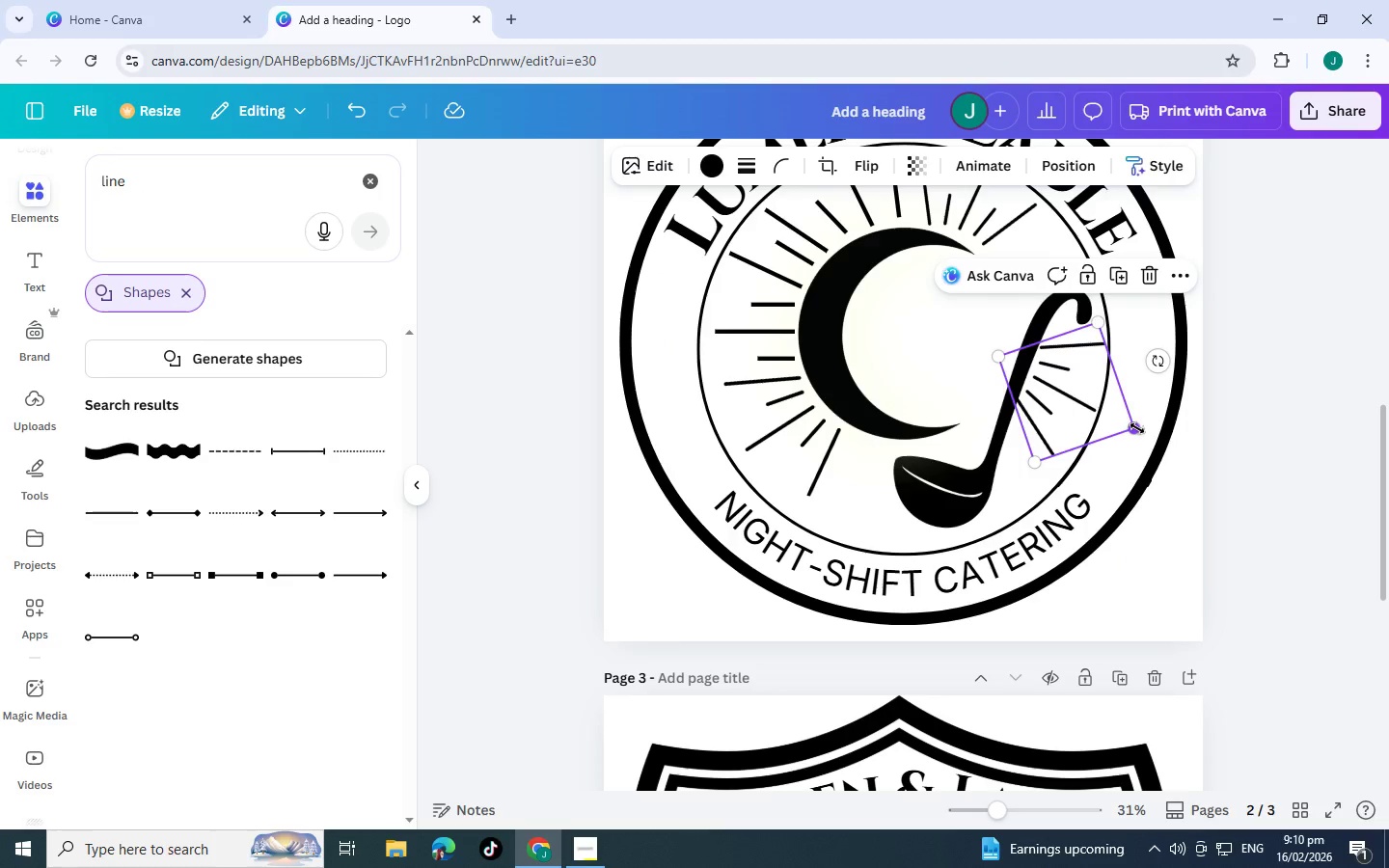 
left_click_drag(start_coordinate=[1139, 428], to_coordinate=[1077, 404])
 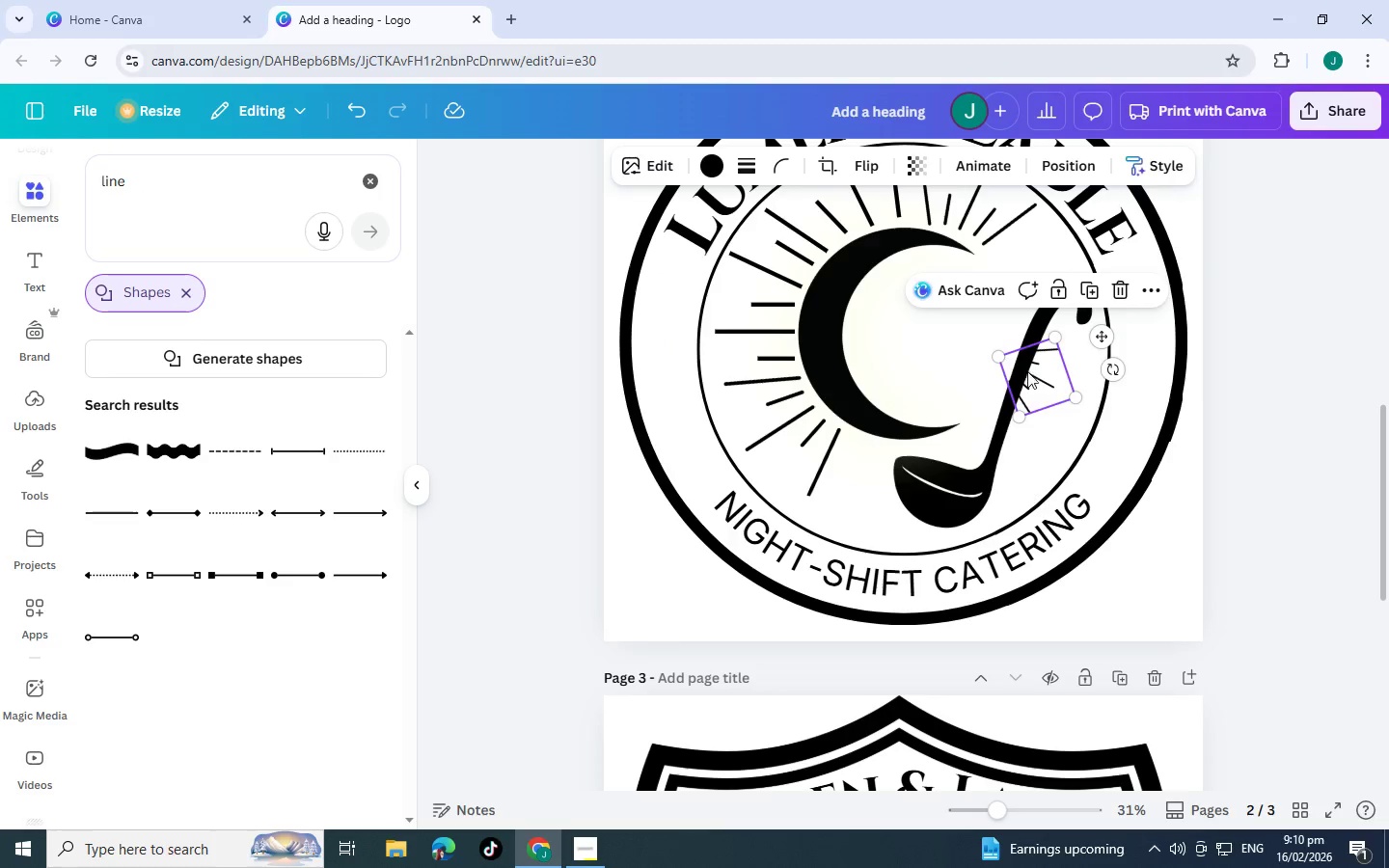 
left_click_drag(start_coordinate=[1025, 368], to_coordinate=[1051, 393])
 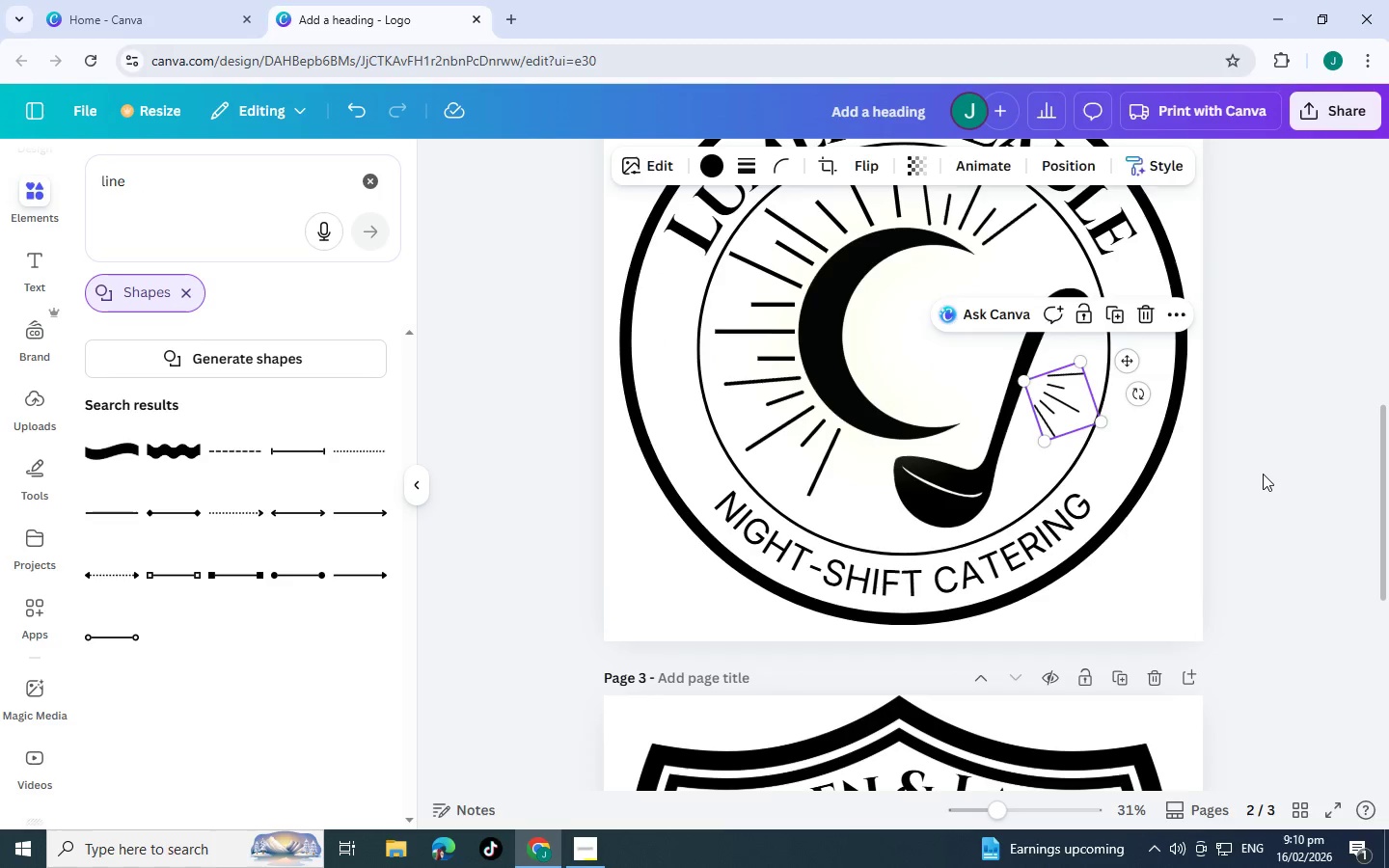 
left_click([1263, 474])
 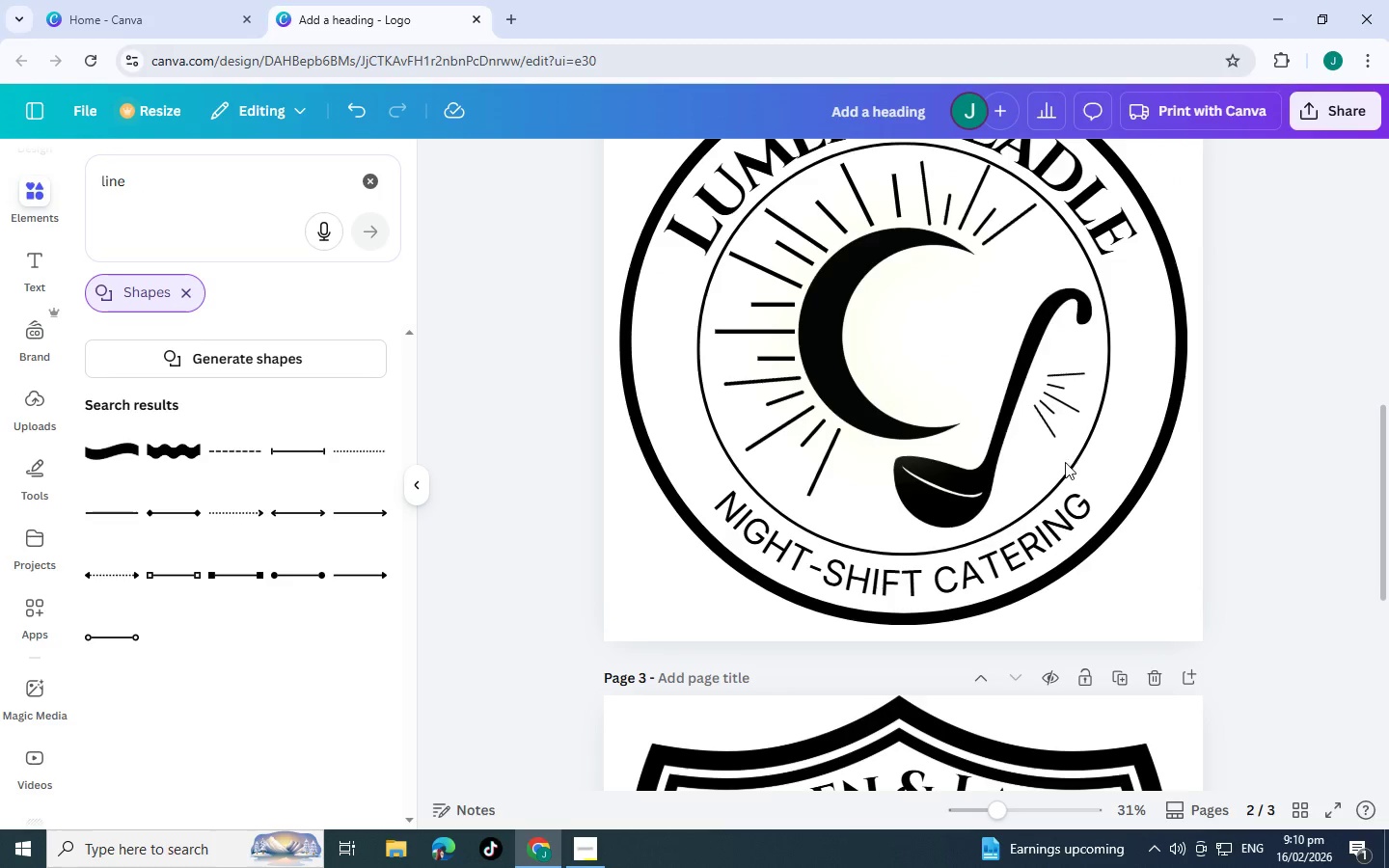 
scroll: coordinate [1165, 577], scroll_direction: up, amount: 10.0
 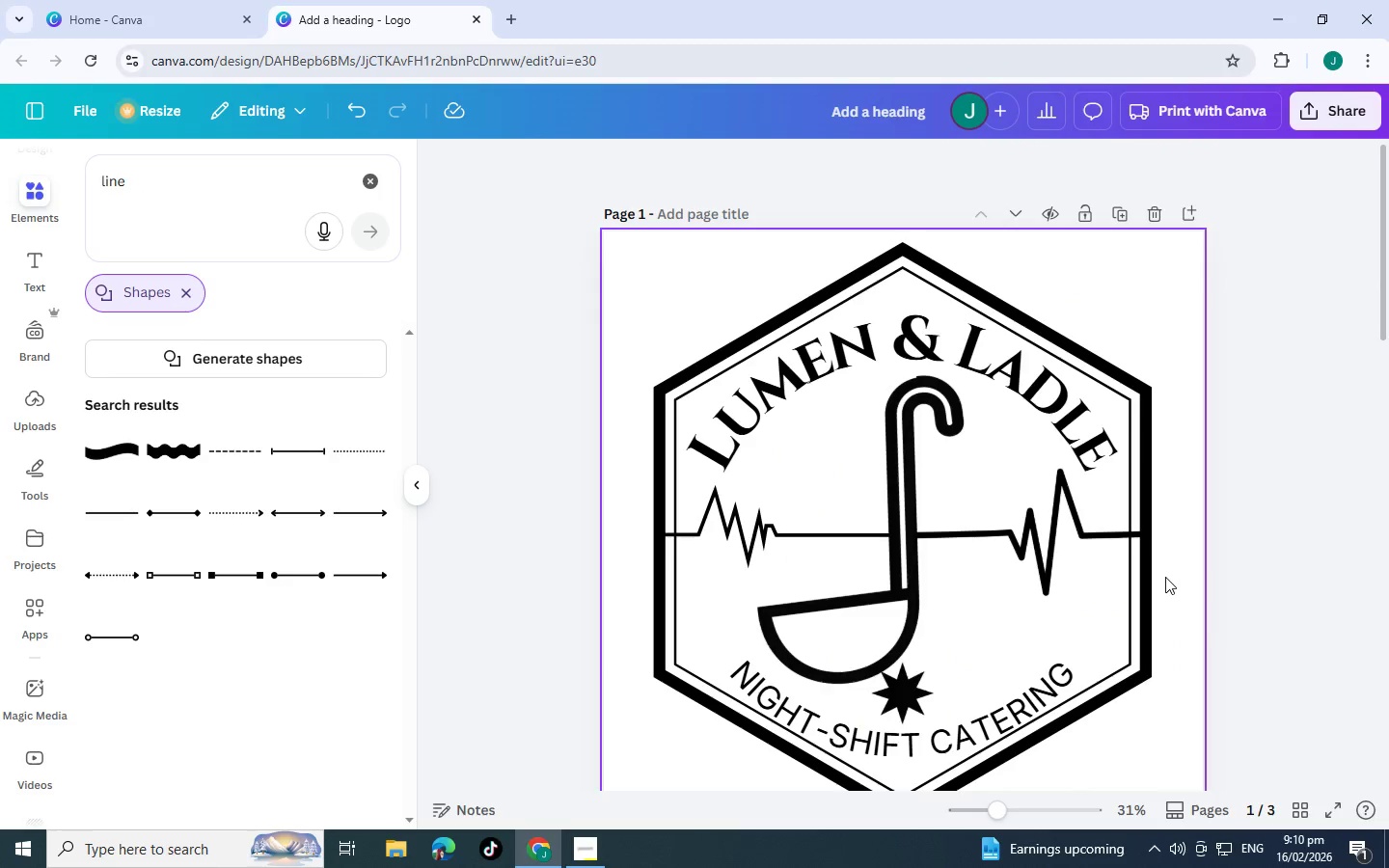 
scroll: coordinate [1165, 577], scroll_direction: down, amount: 1.0
 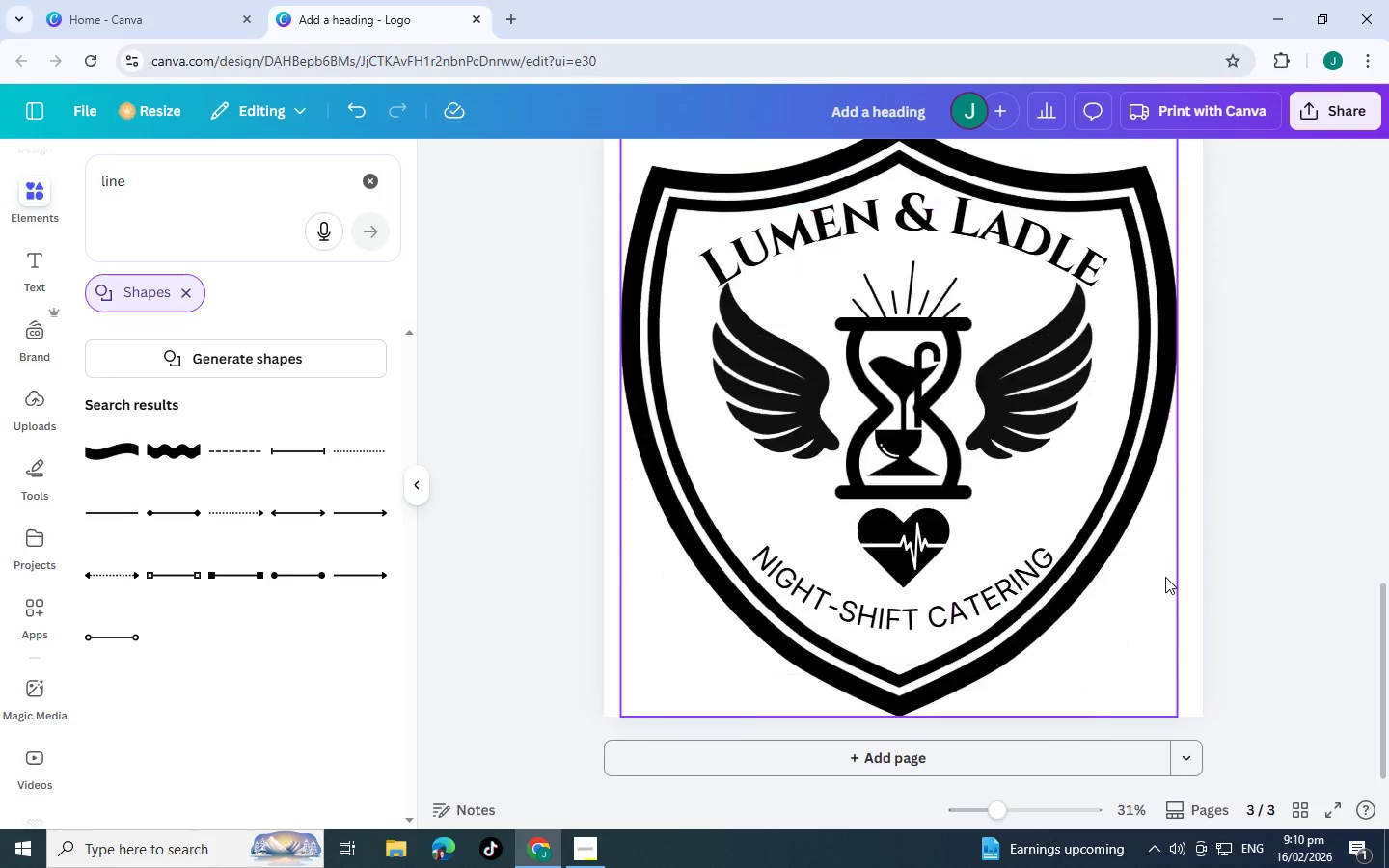 
scroll: coordinate [1164, 574], scroll_direction: up, amount: 5.0
 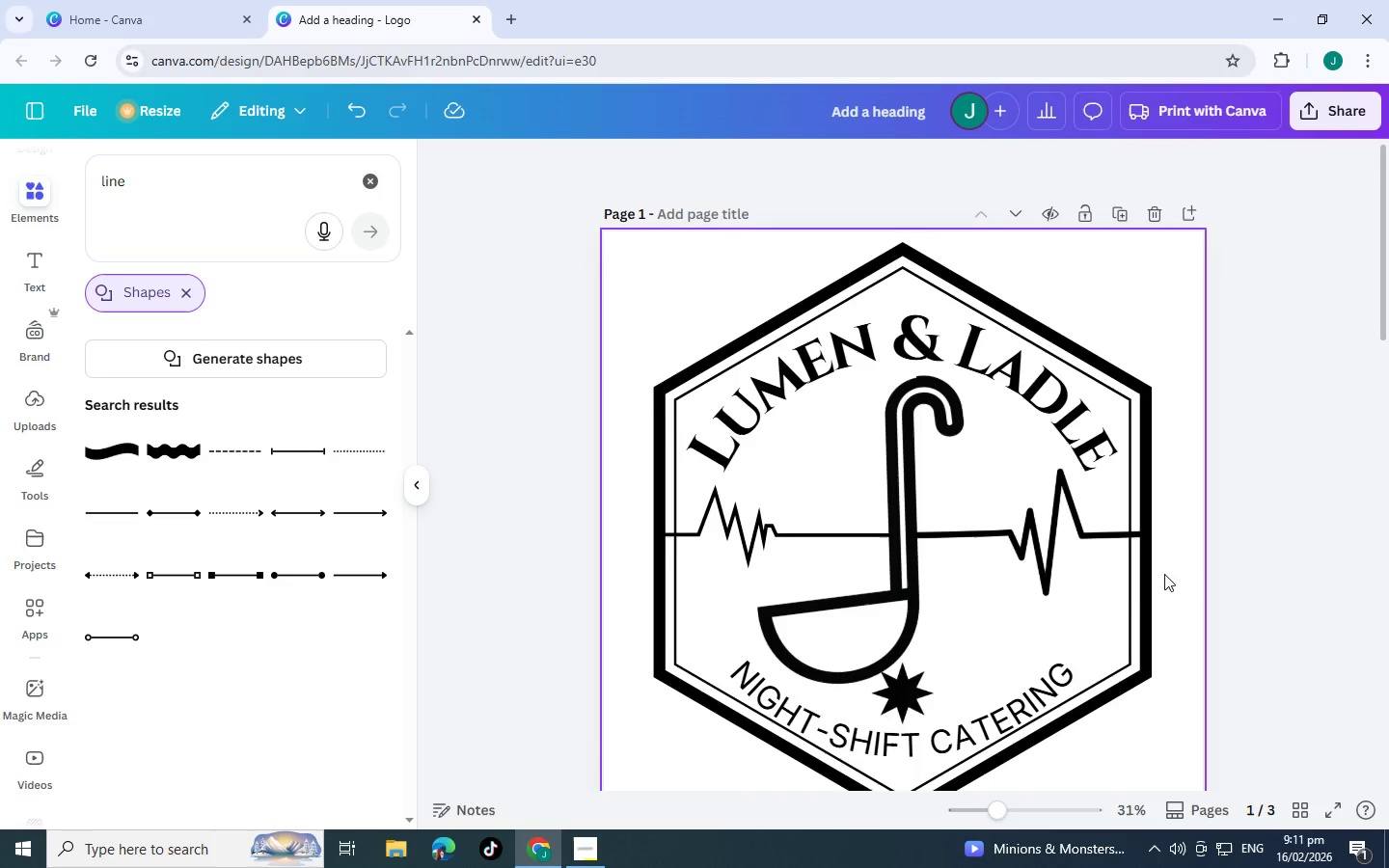 
scroll: coordinate [1163, 574], scroll_direction: down, amount: 20.0
 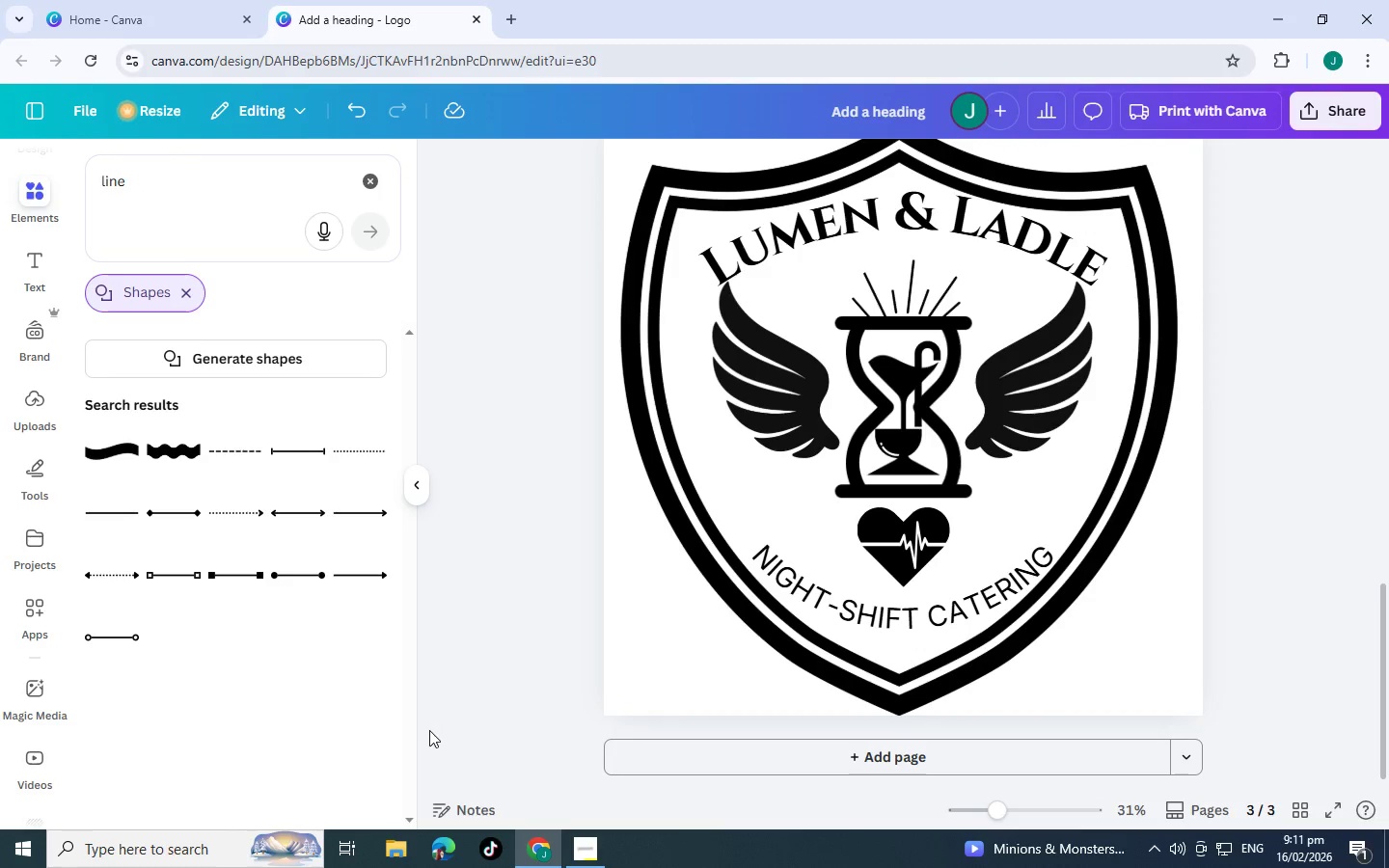 
scroll: coordinate [430, 730], scroll_direction: up, amount: 1.0
 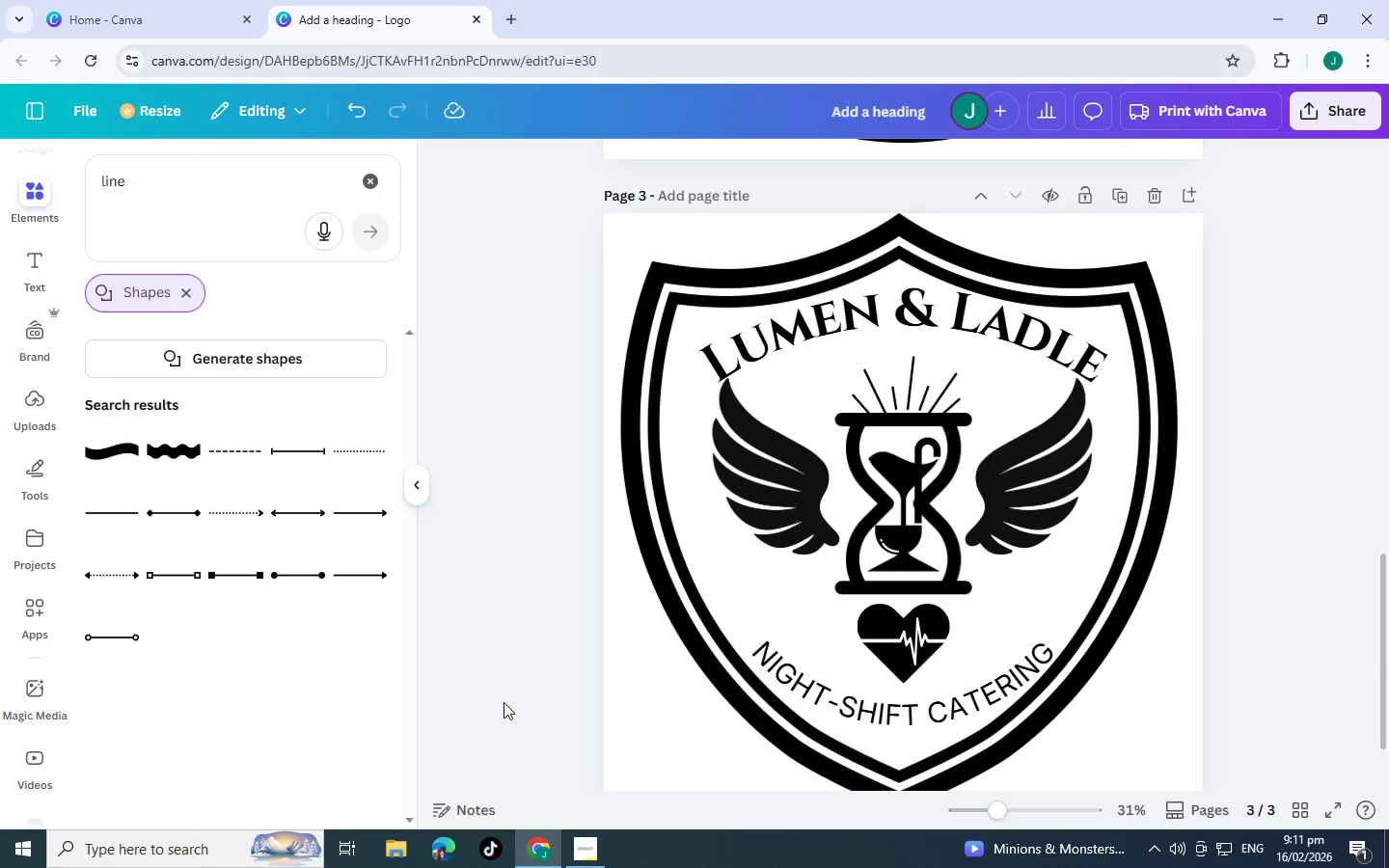 
scroll: coordinate [504, 702], scroll_direction: down, amount: 2.0
 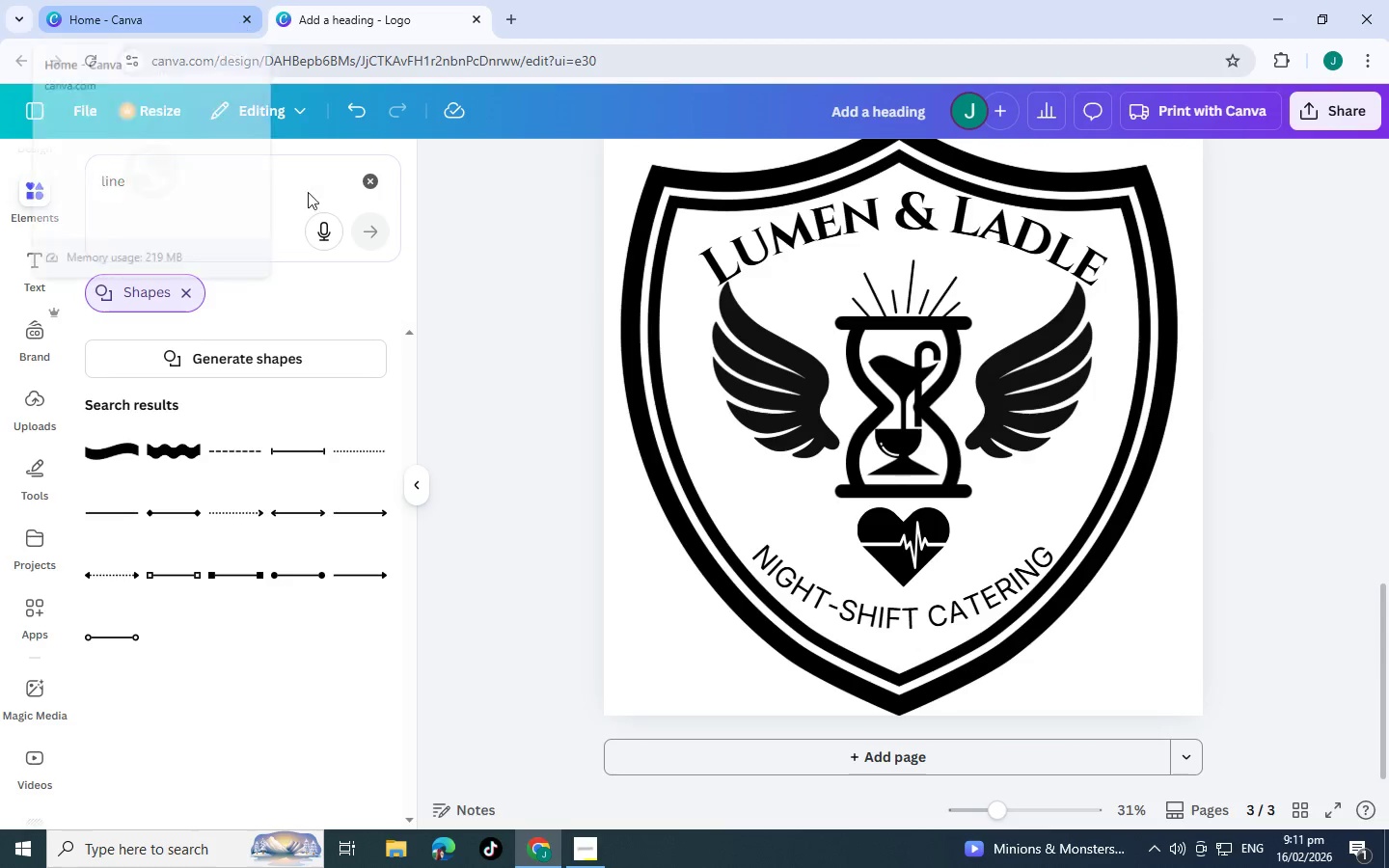 
left_click([590, 840])